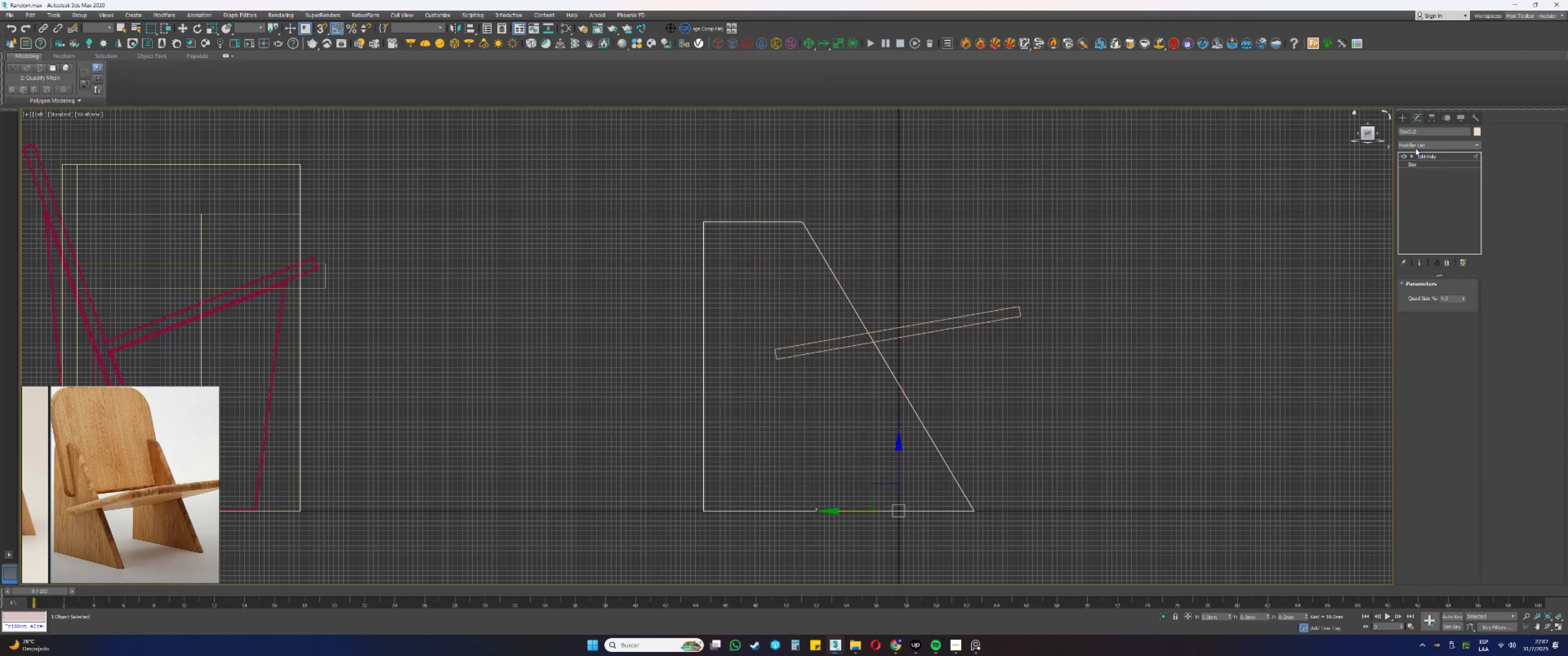 
key(Q)
 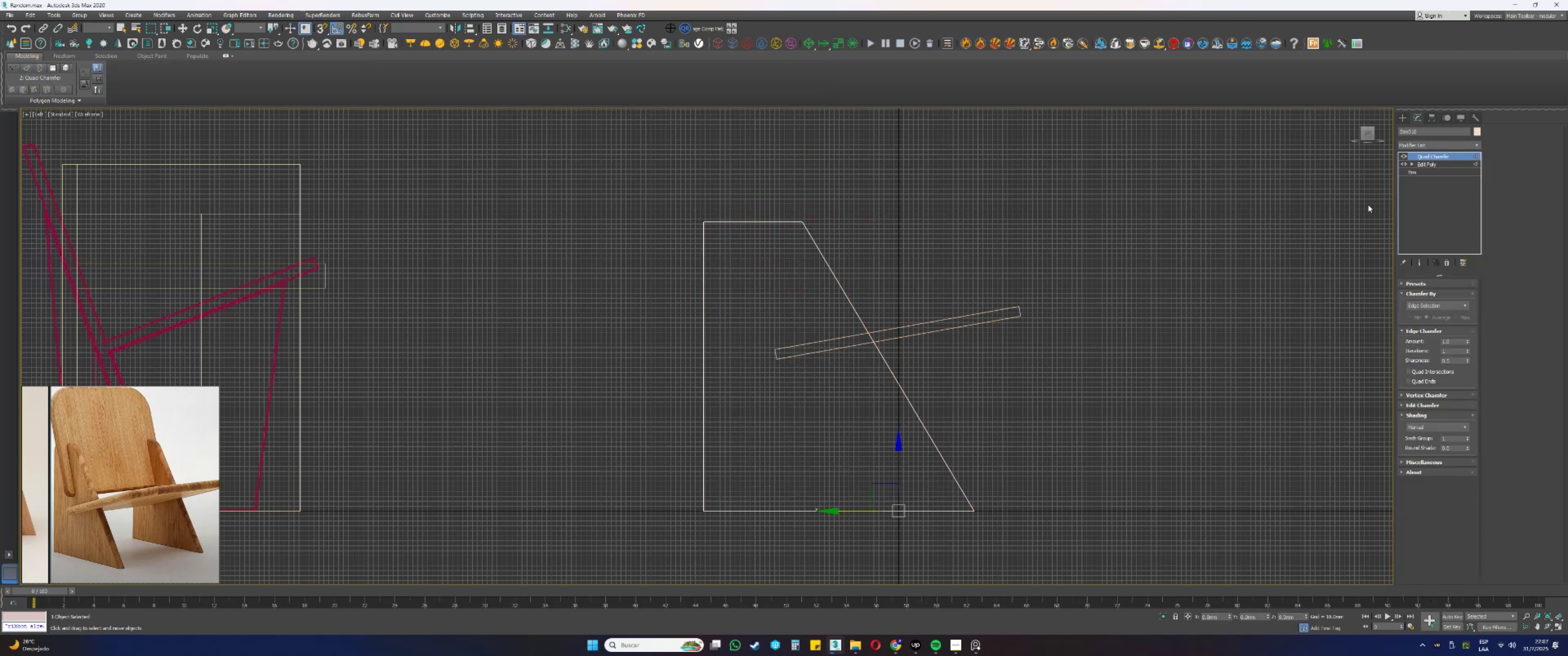 
left_click([1446, 258])
 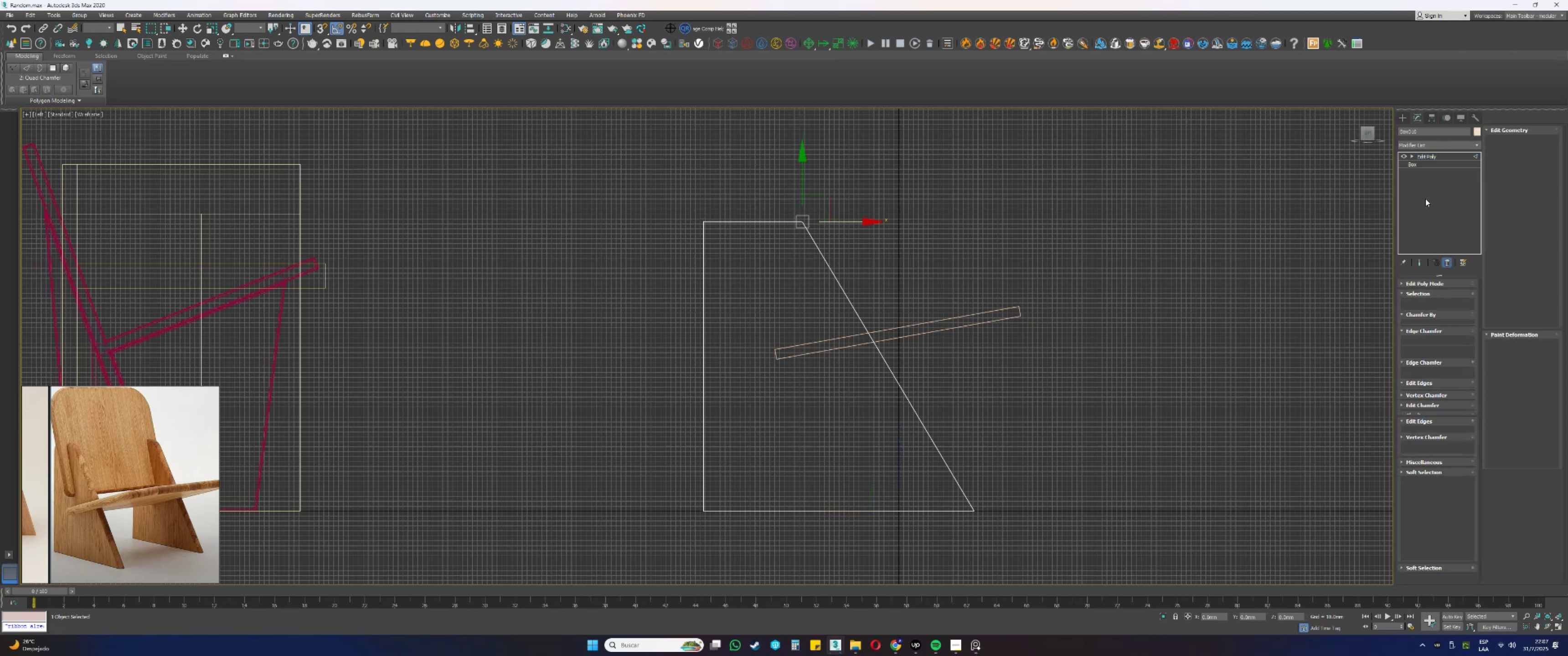 
type(22)
 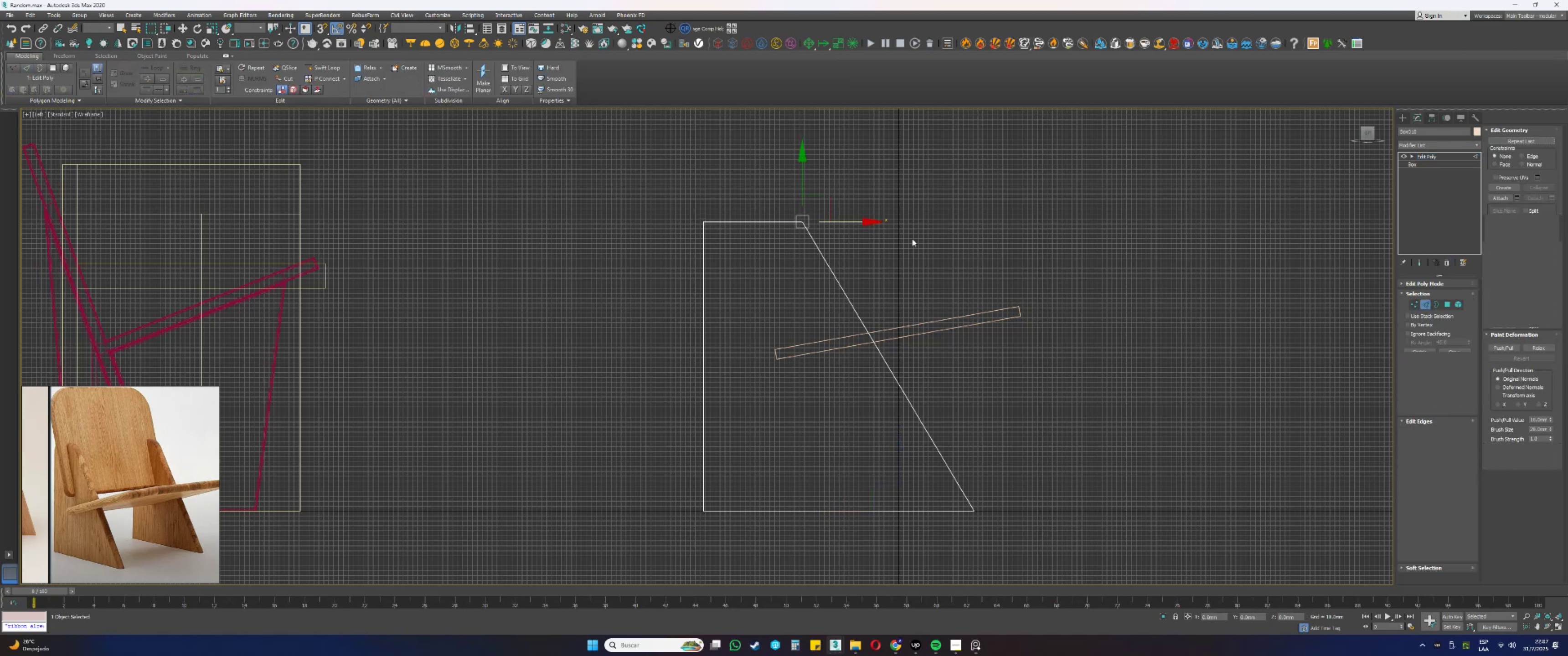 
left_click_drag(start_coordinate=[915, 191], to_coordinate=[624, 231])
 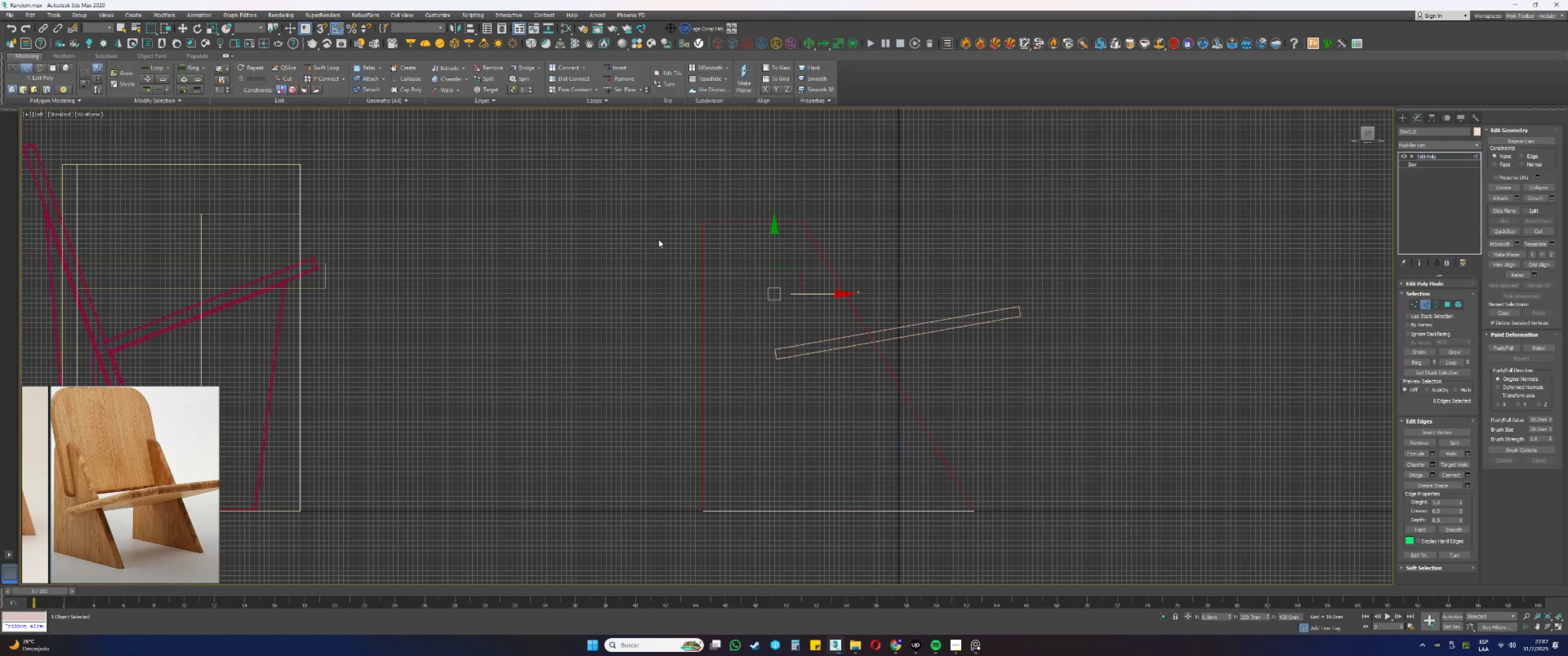 
hold_key(key=AltLeft, duration=1.53)
left_click_drag(start_coordinate=[675, 243], to_coordinate=[975, 259])
 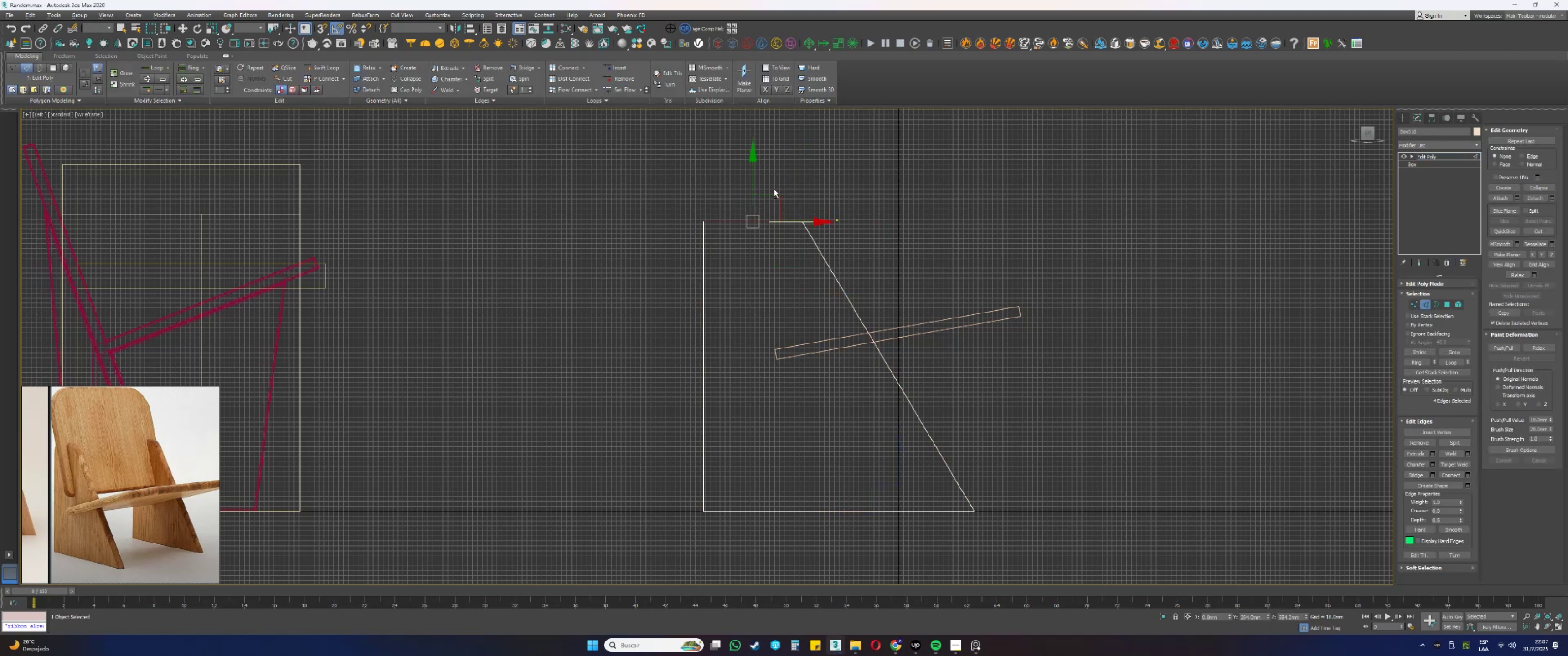 
left_click_drag(start_coordinate=[768, 164], to_coordinate=[758, 258])
 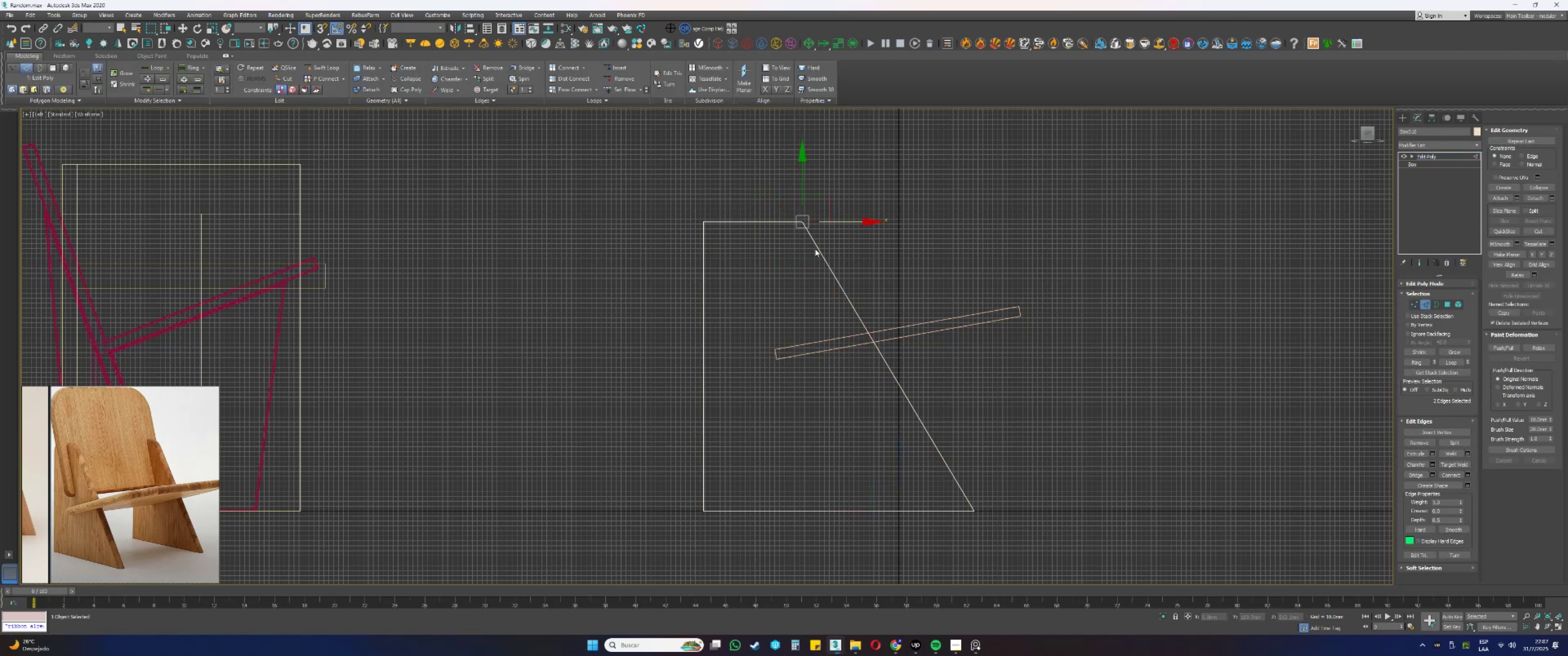 
key(Alt+AltLeft)
 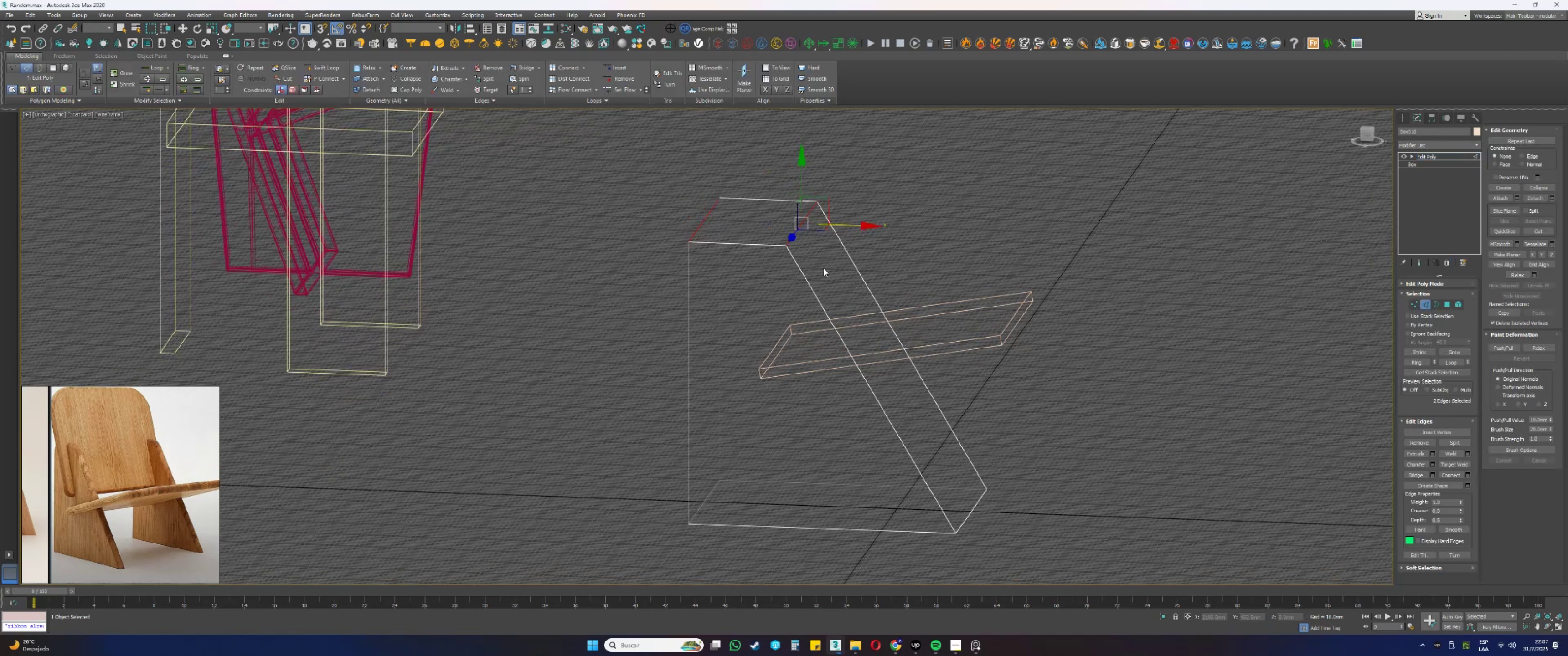 
type(fz)
 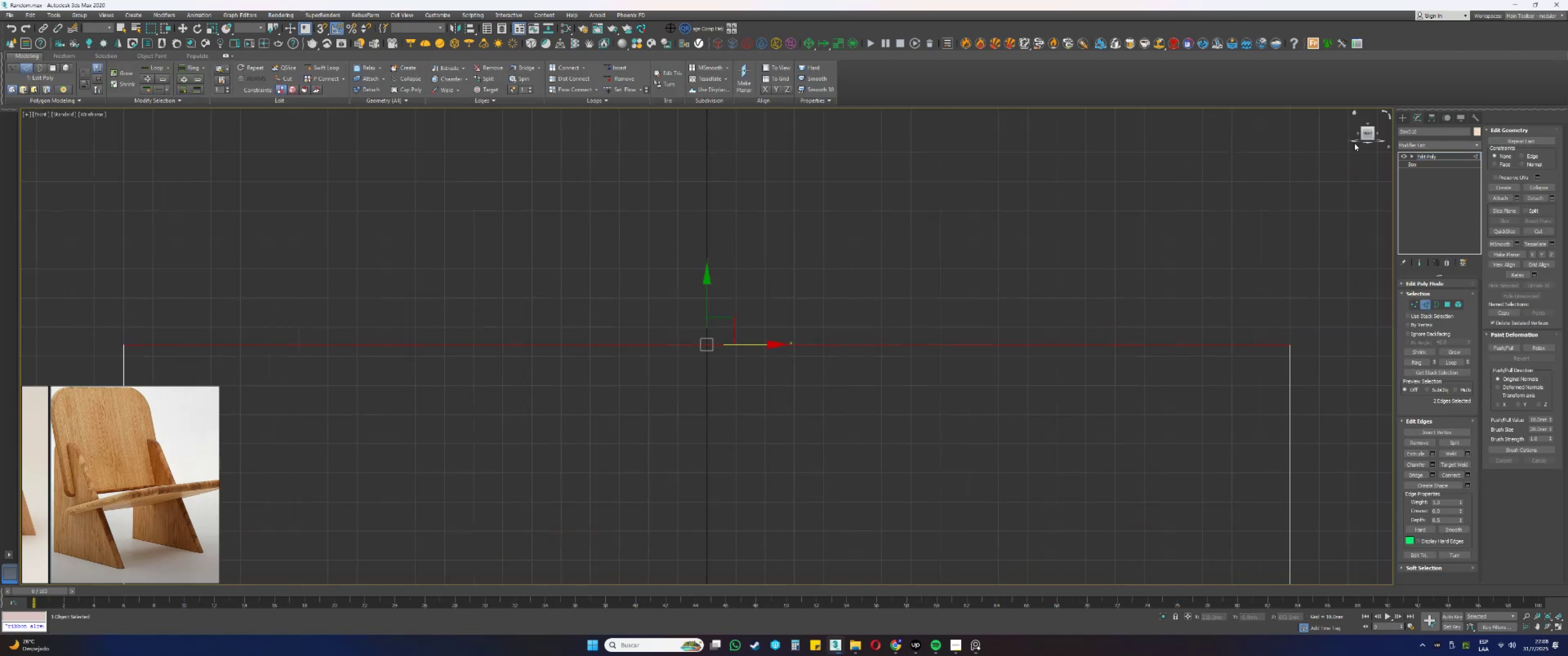 
left_click([1358, 133])
 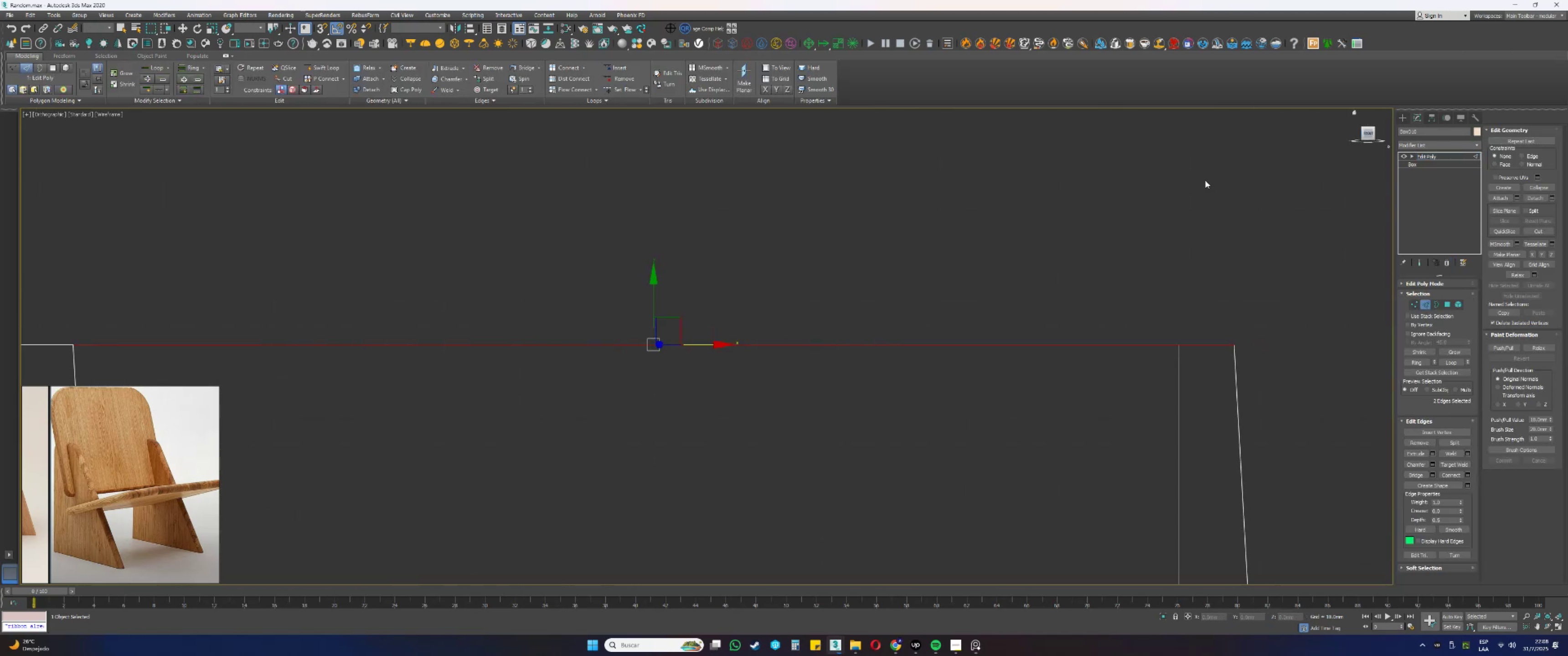 
type(zzgq)
 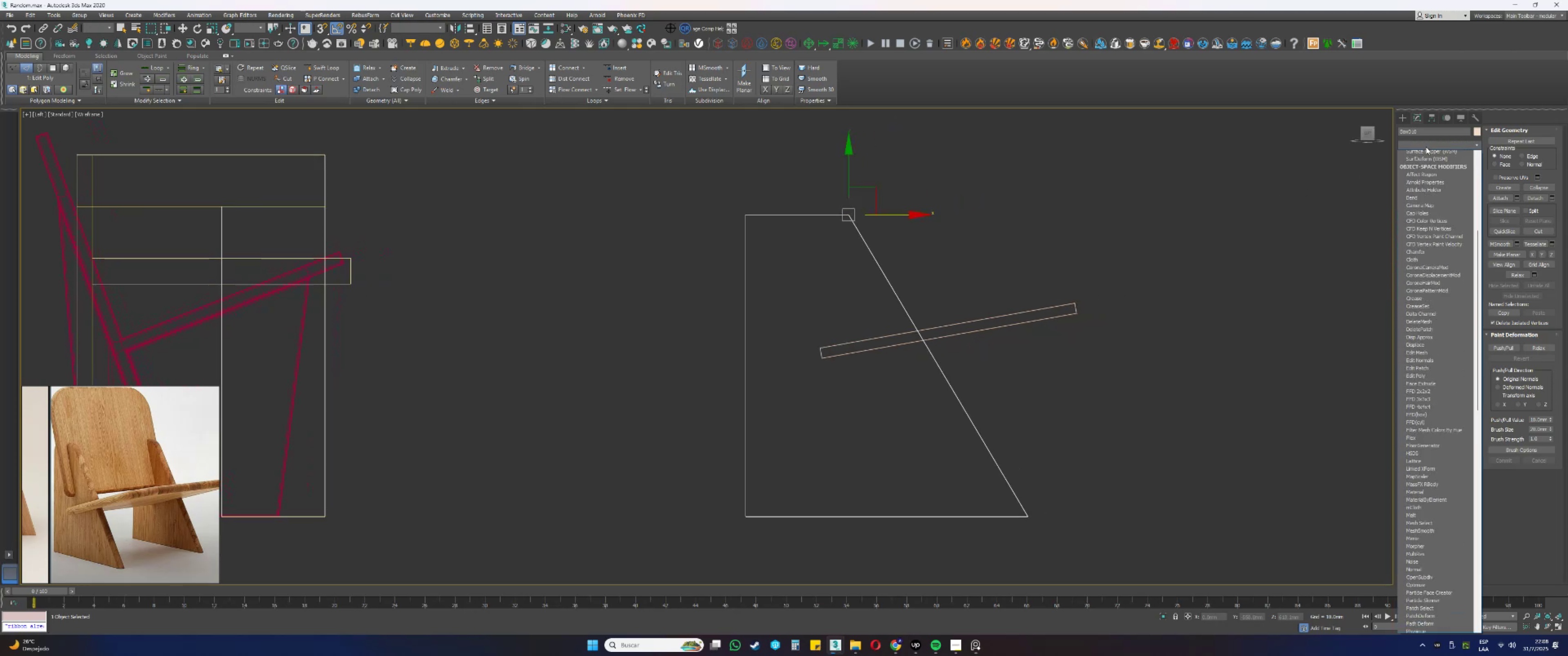 
scroll: coordinate [1030, 208], scroll_direction: down, amount: 16.0
 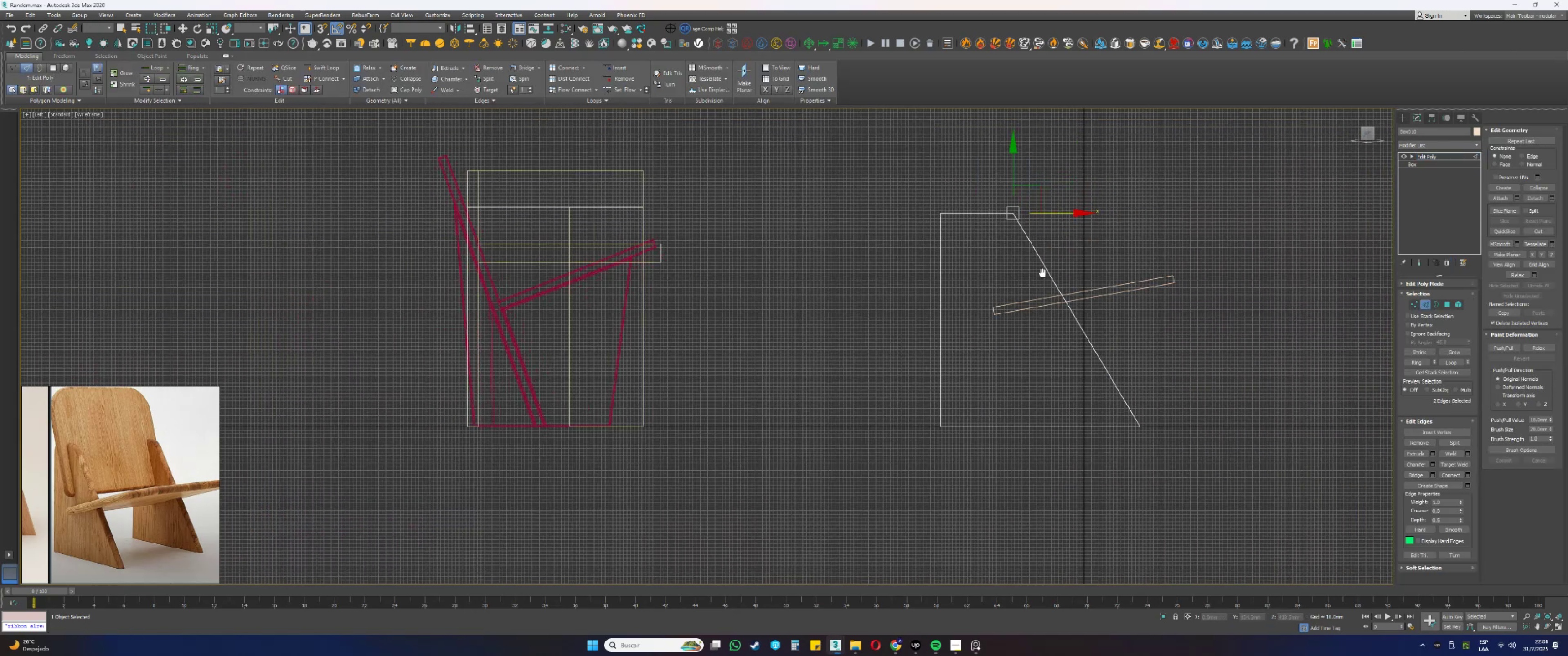 
scroll: coordinate [972, 270], scroll_direction: up, amount: 1.0
 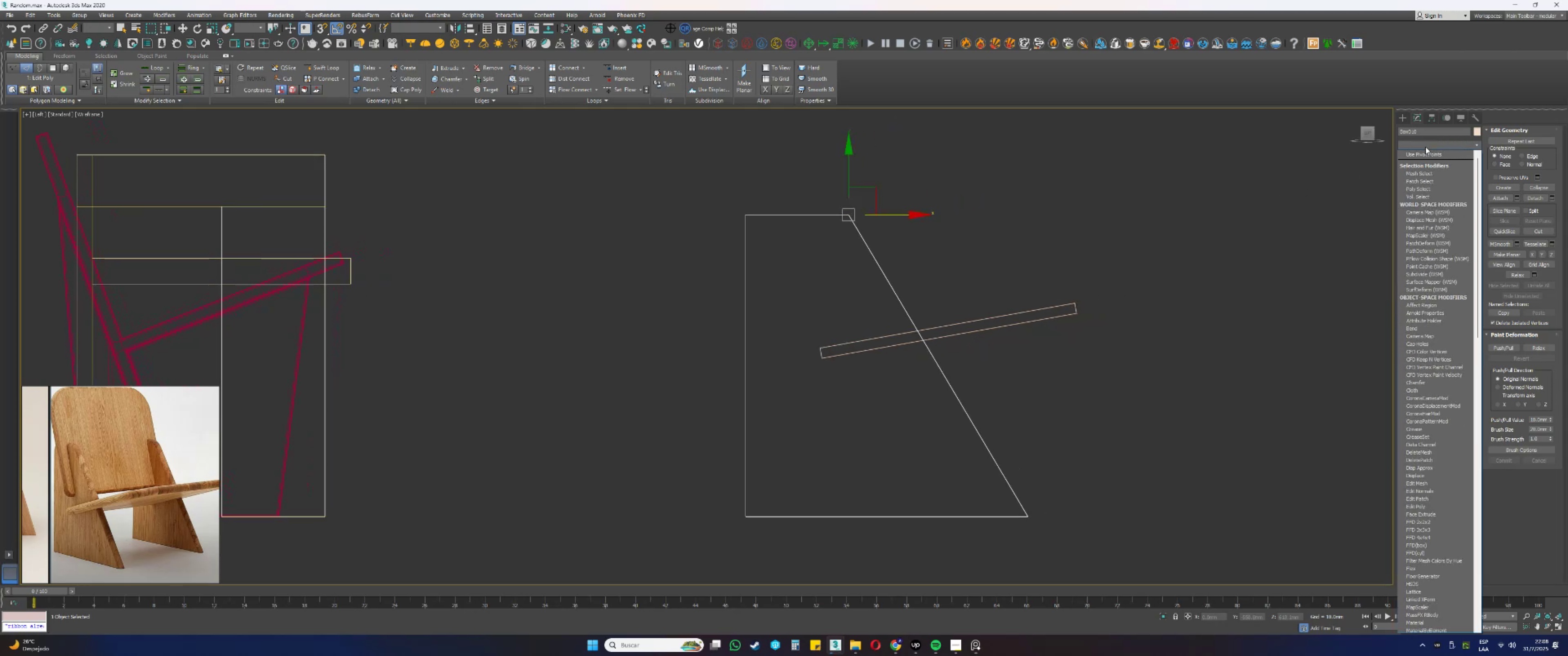 
left_click([1427, 161])
 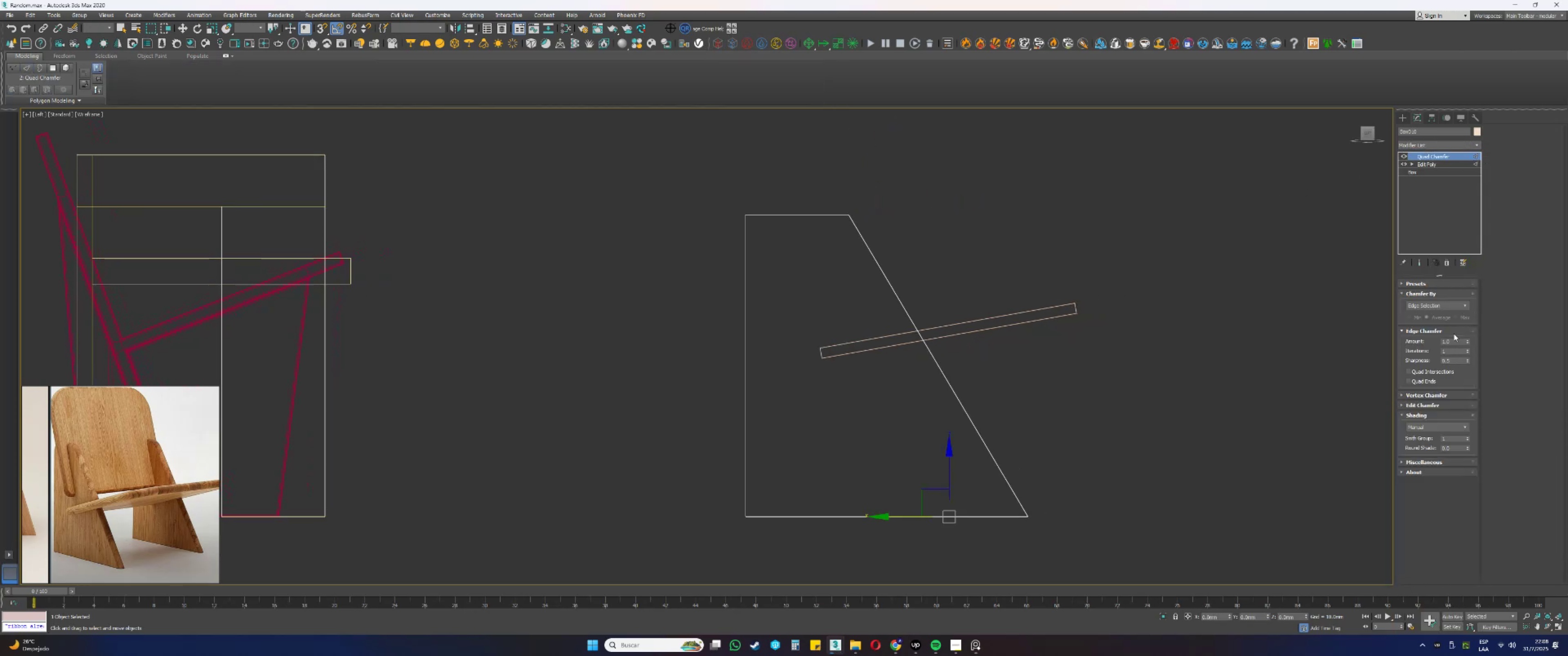 
left_click_drag(start_coordinate=[1453, 341], to_coordinate=[1407, 343])
 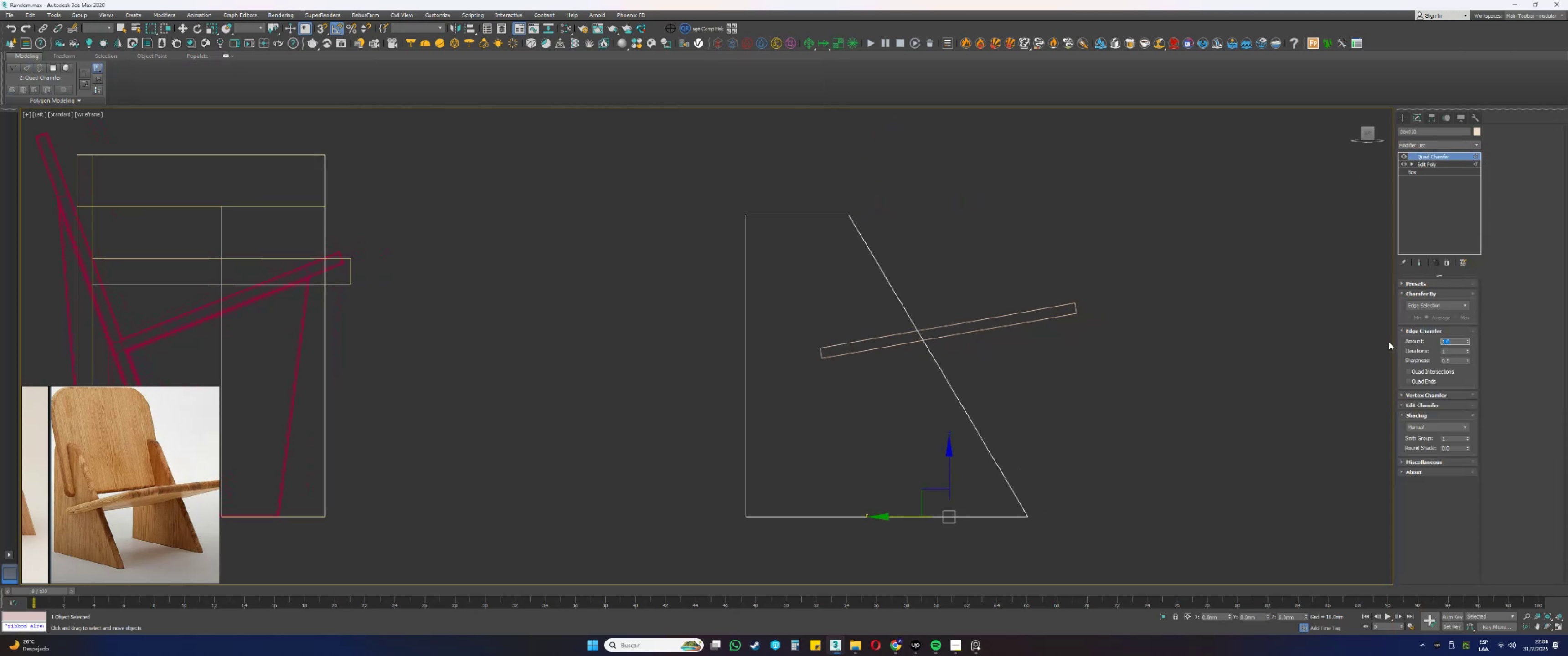 
key(Numpad1)
 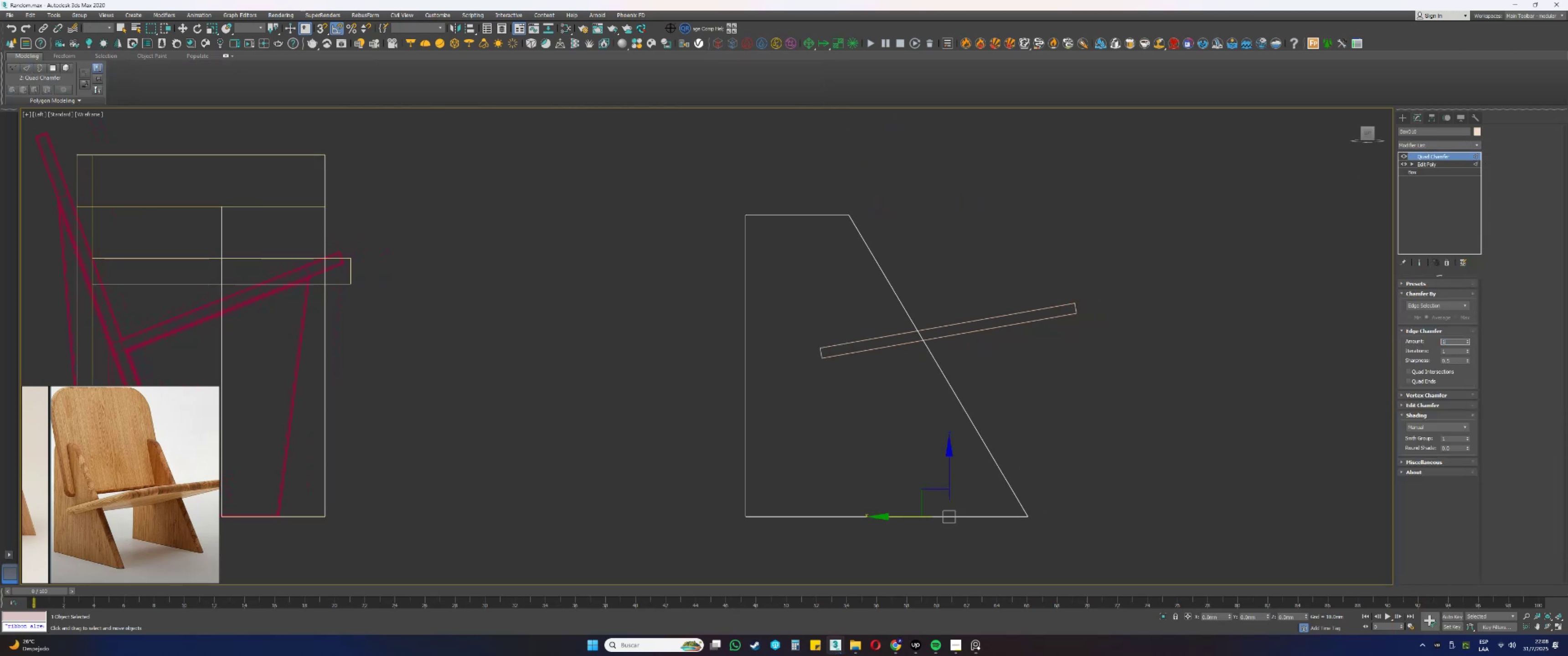 
key(Numpad0)
 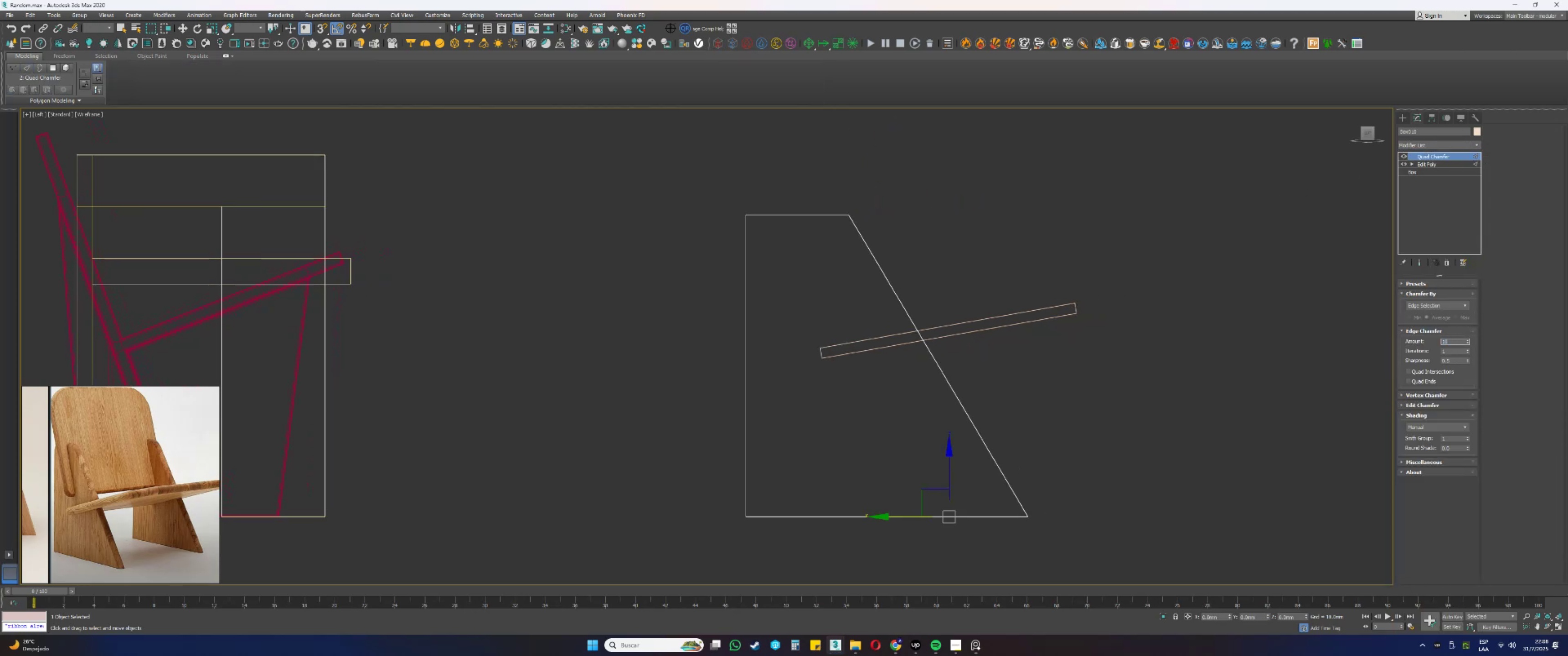 
key(NumpadEnter)
 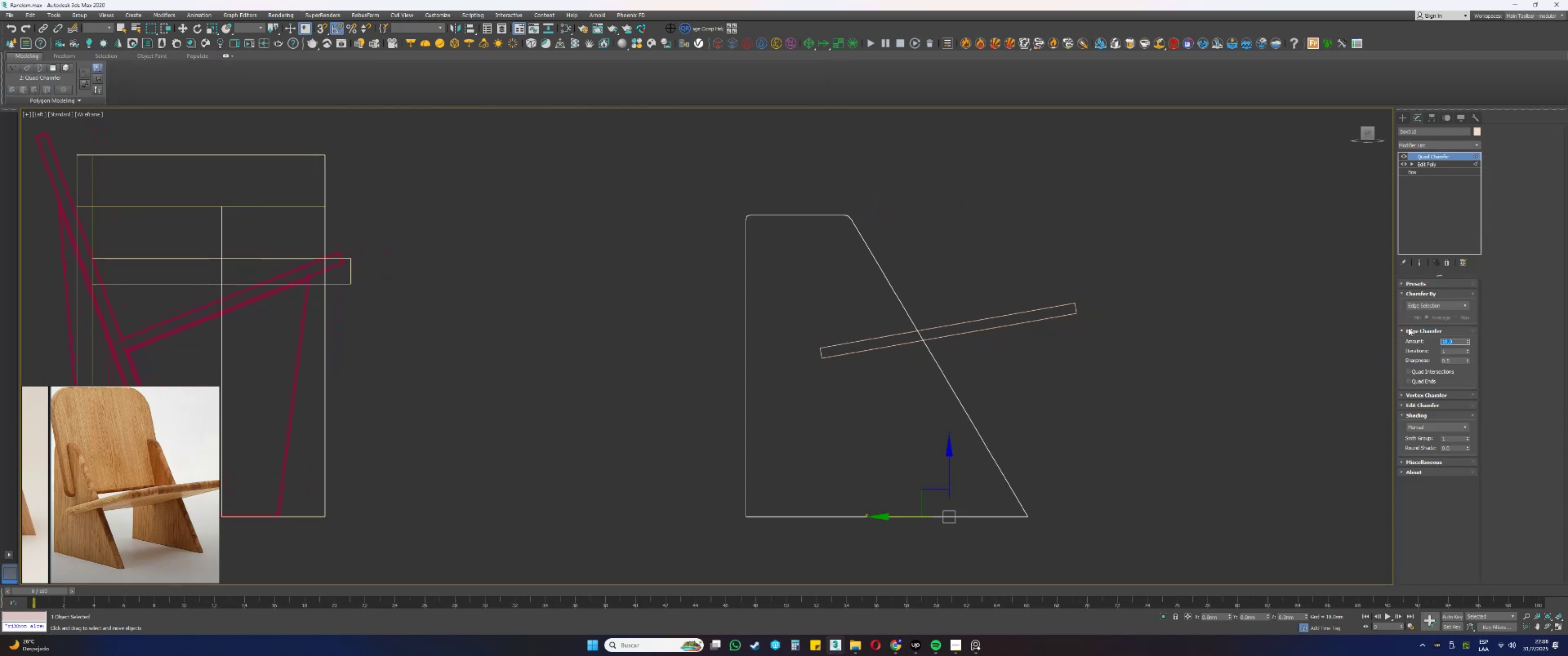 
left_click_drag(start_coordinate=[1467, 341], to_coordinate=[1475, 573])
 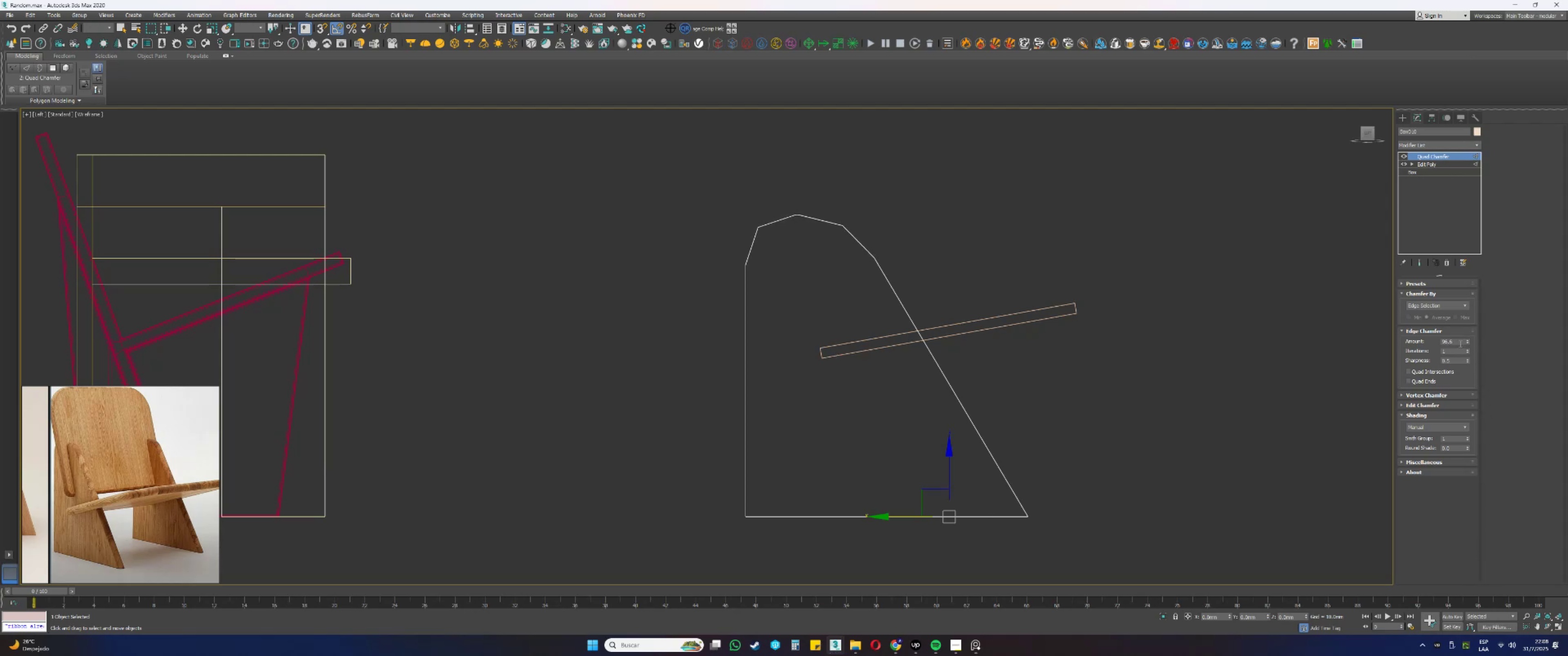 
double_click([1460, 343])
 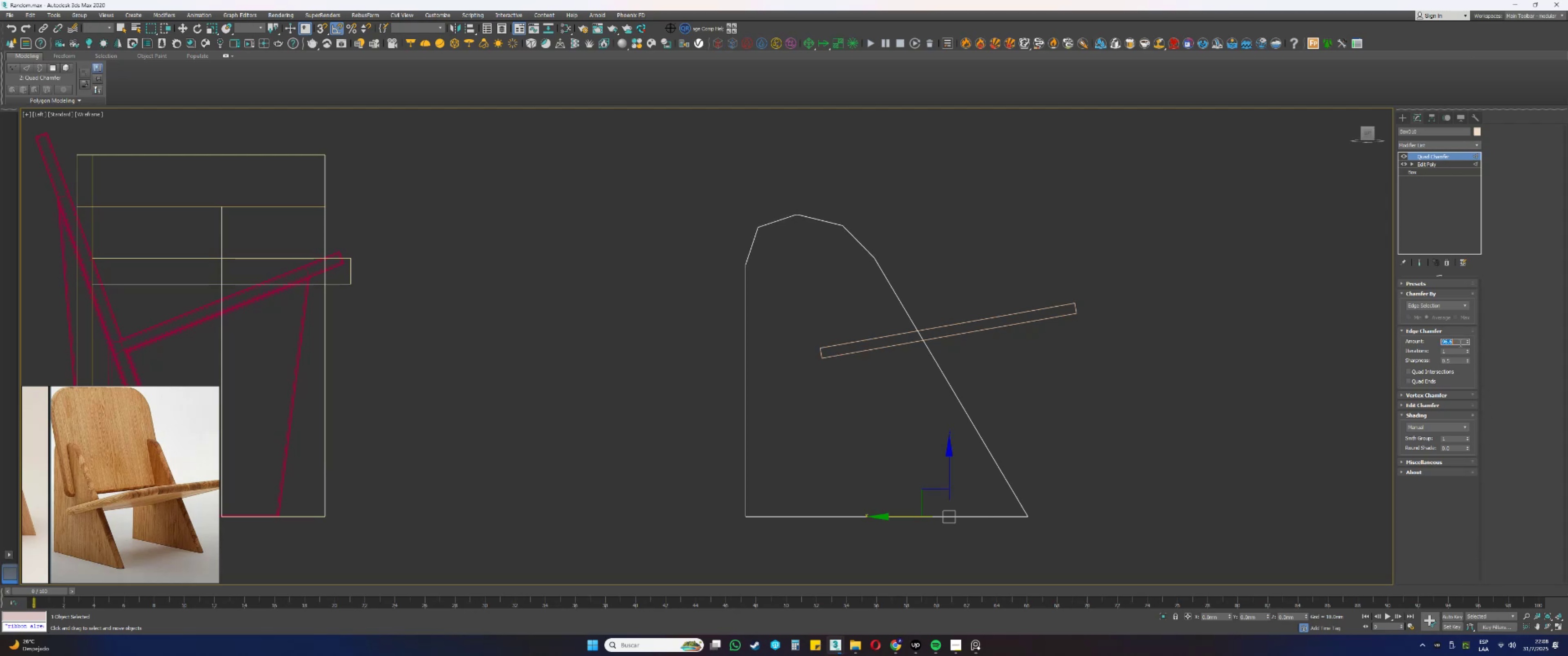 
key(Numpad1)
 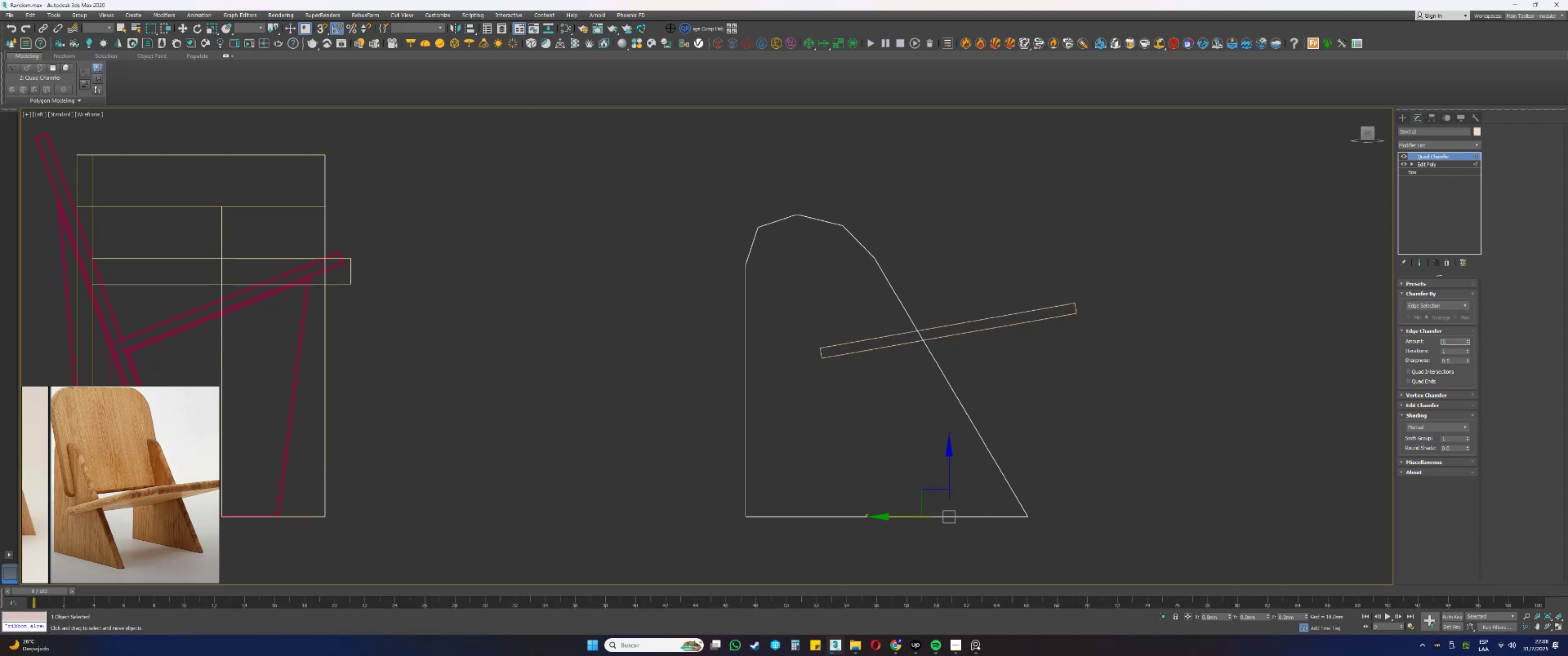 
key(Numpad0)
 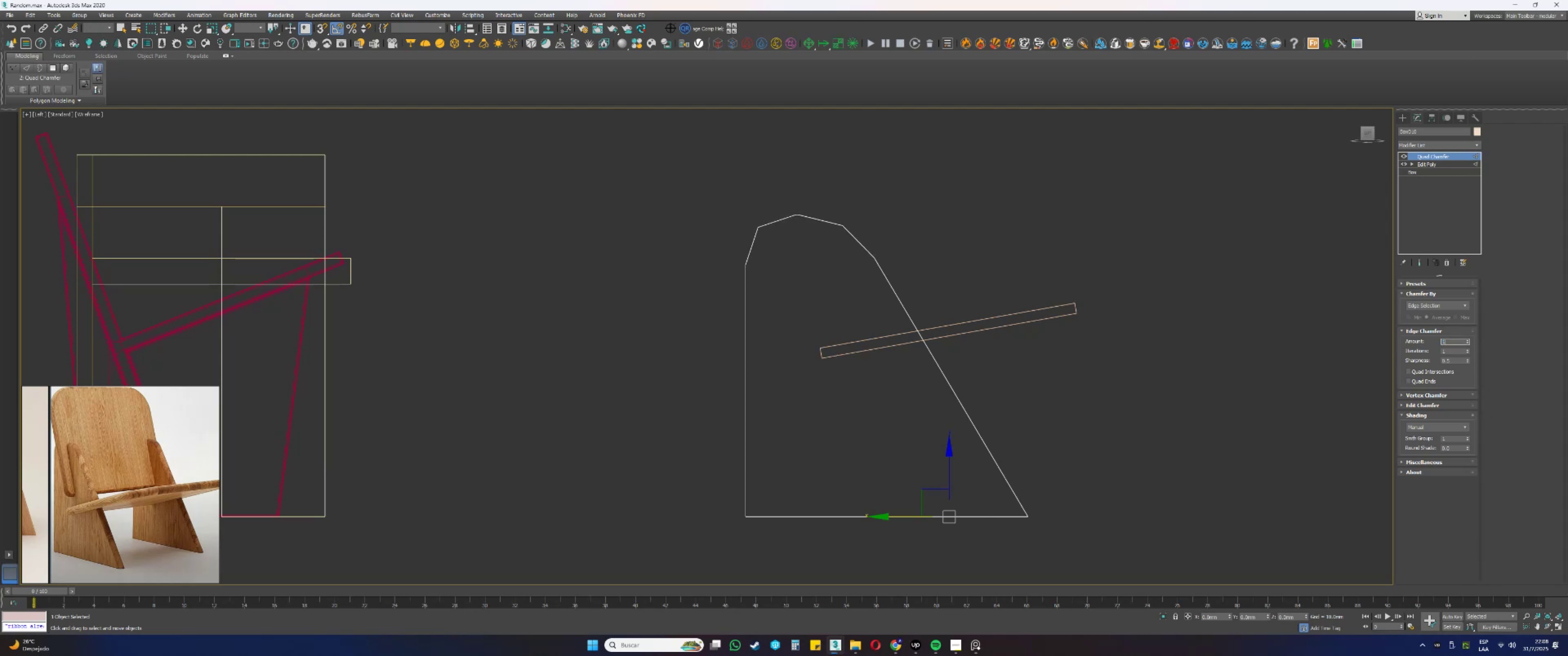 
key(Numpad0)
 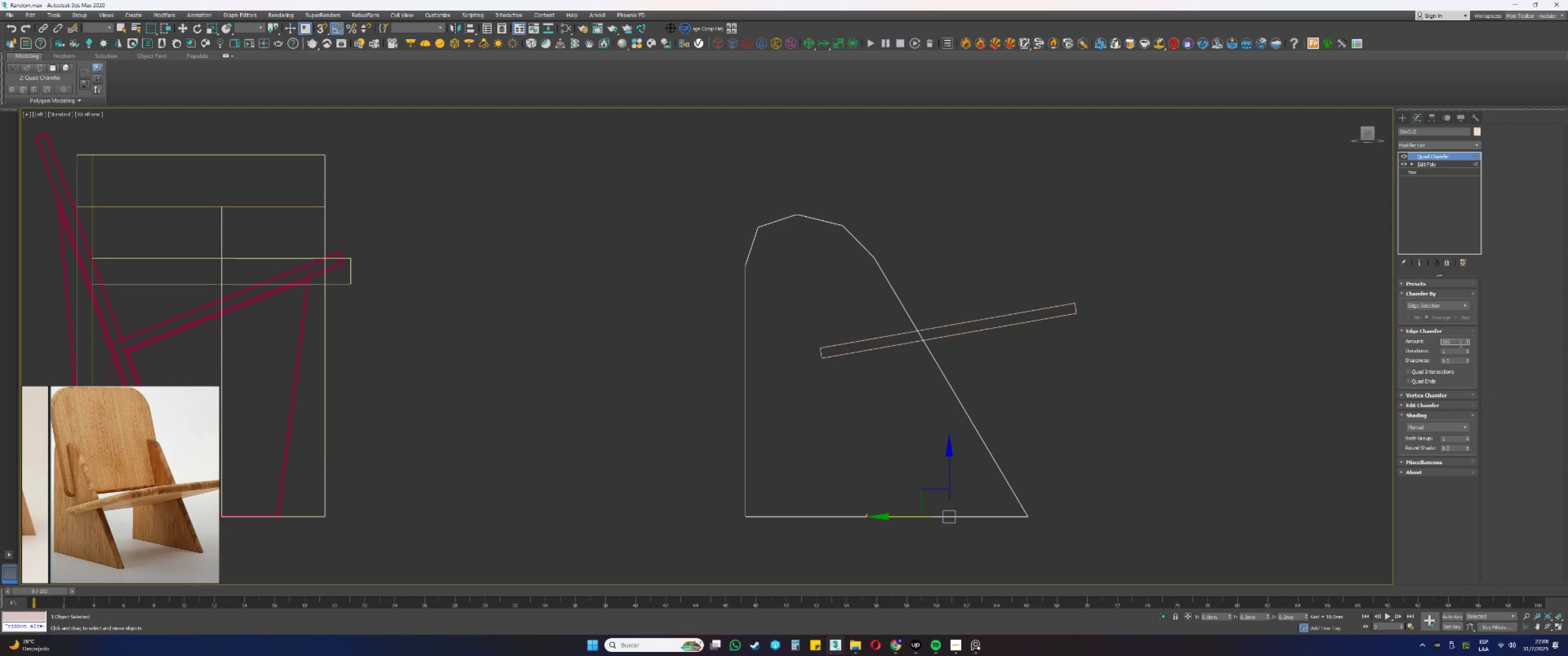 
key(NumpadEnter)
 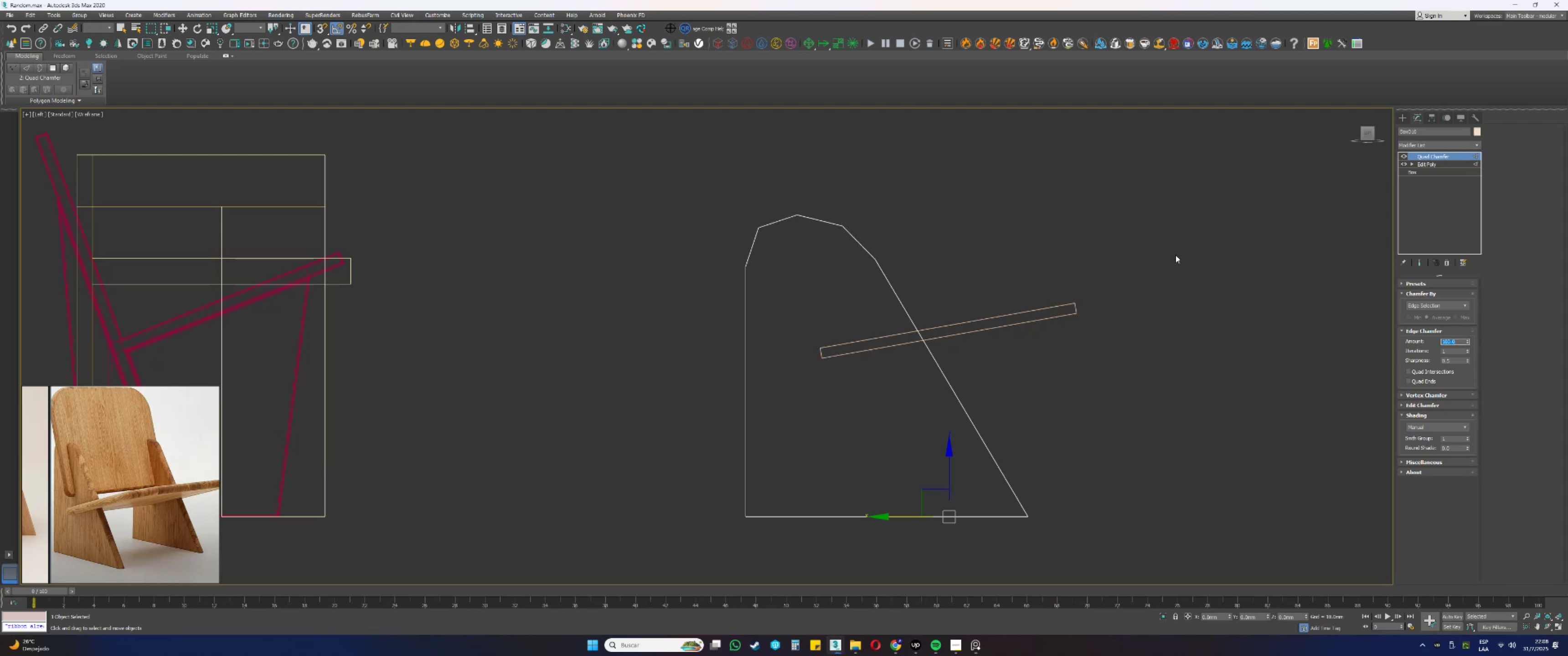 
scroll: coordinate [798, 234], scroll_direction: down, amount: 3.0
 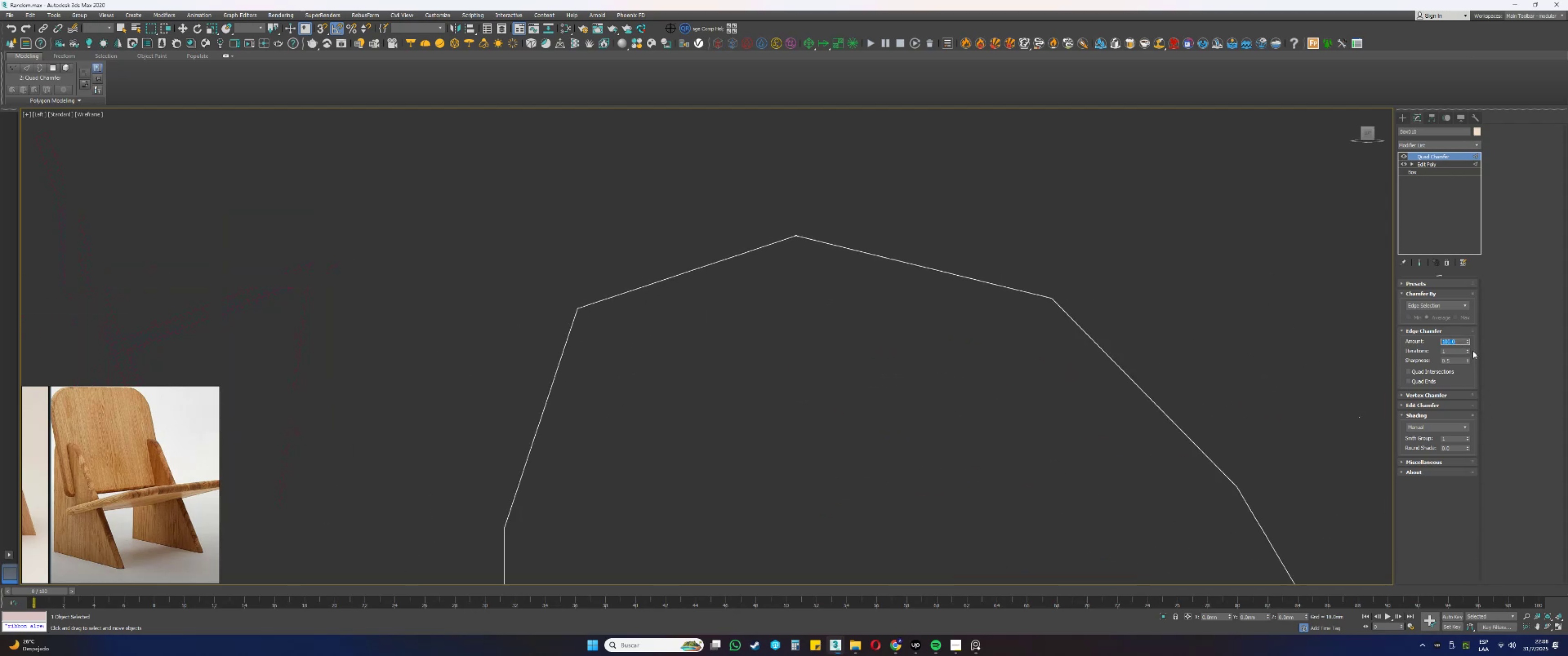 
double_click([1466, 349])
 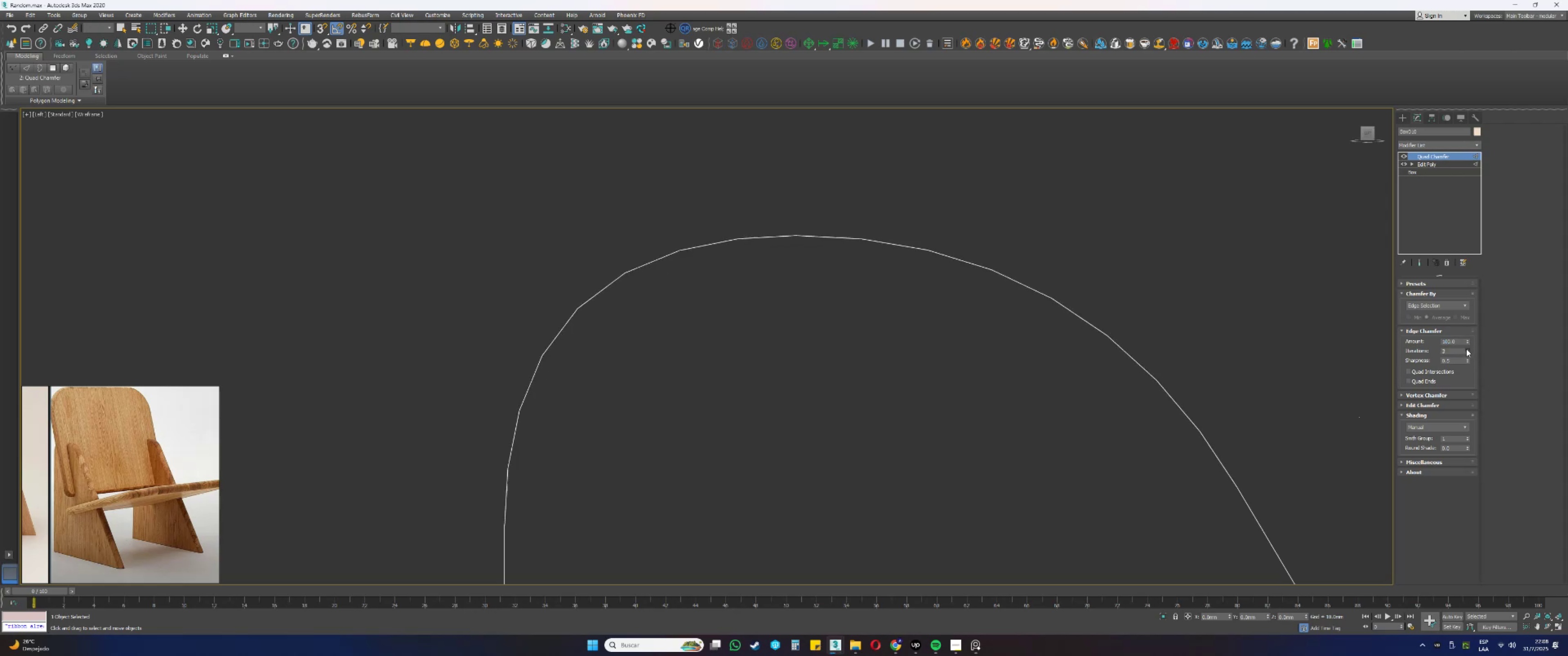 
triple_click([1466, 349])
 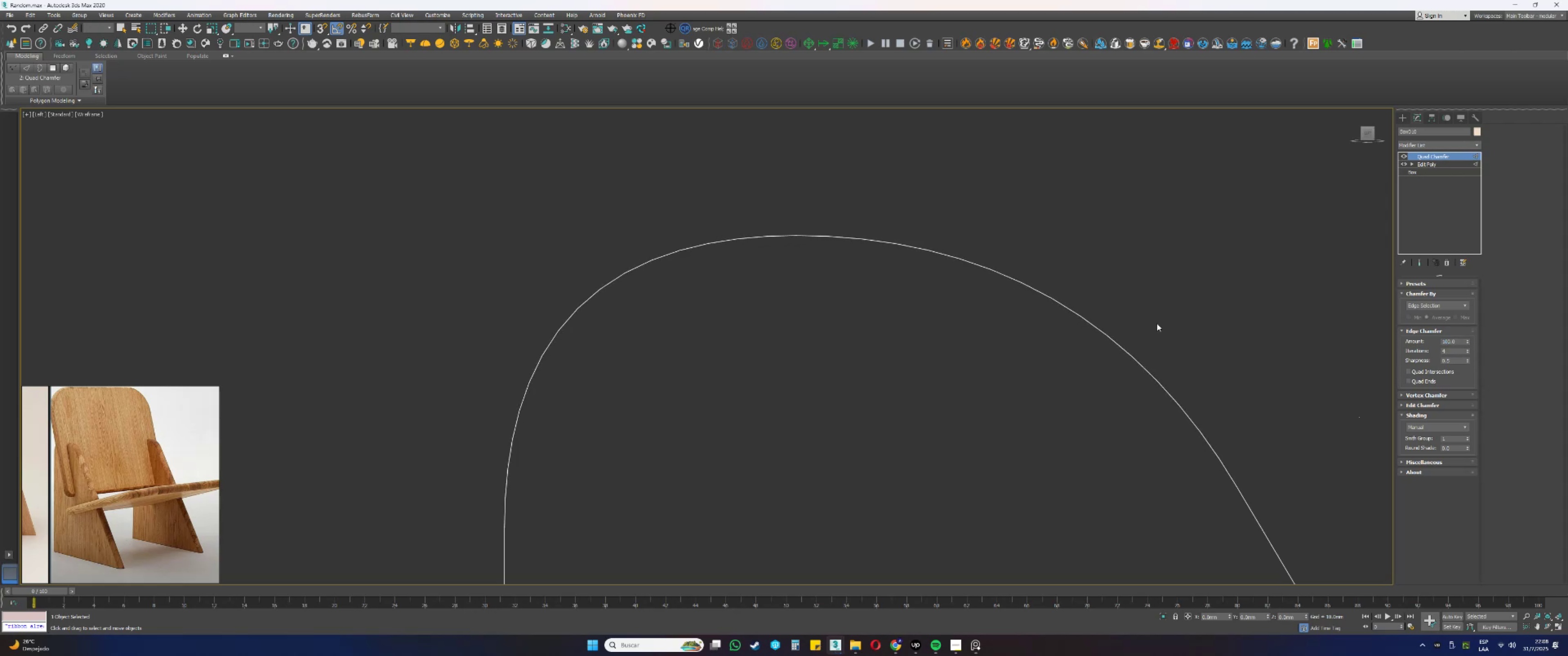 
scroll: coordinate [660, 191], scroll_direction: down, amount: 9.0
 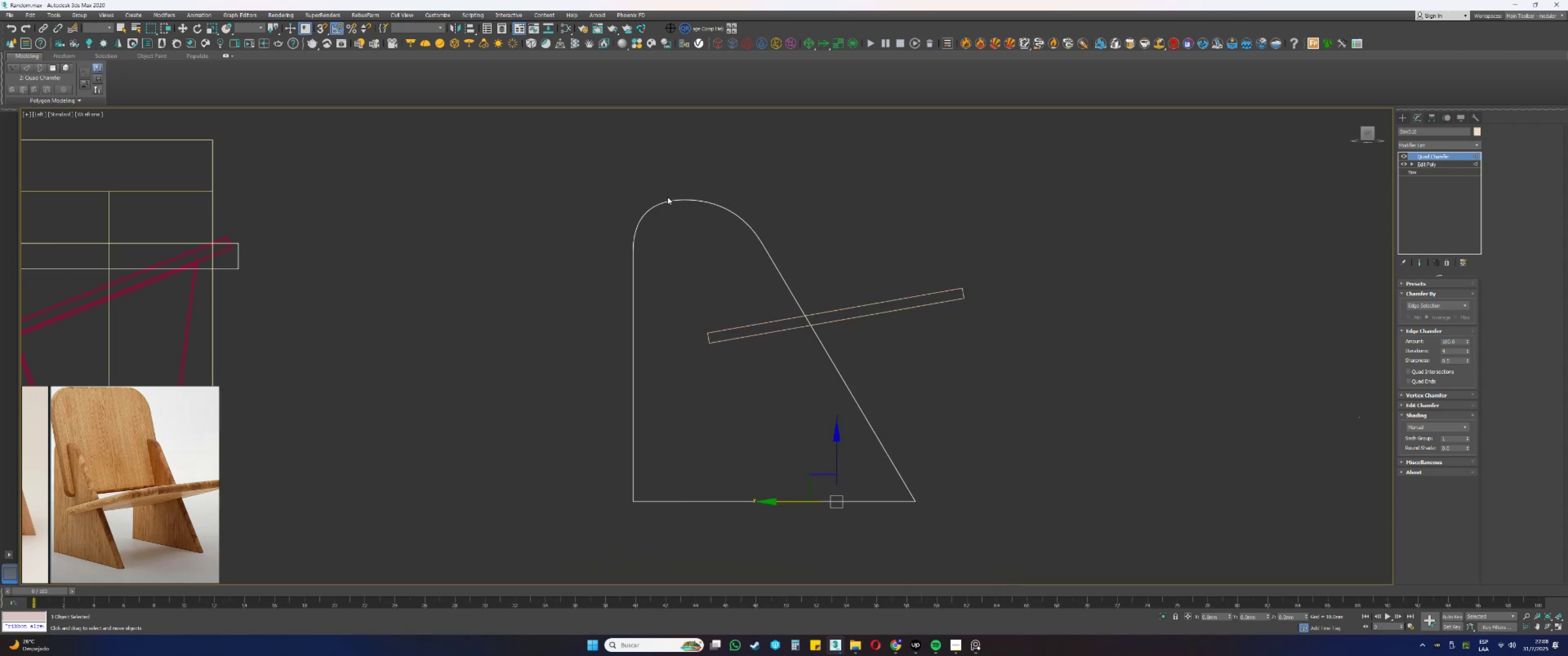 
scroll: coordinate [794, 223], scroll_direction: up, amount: 15.0
 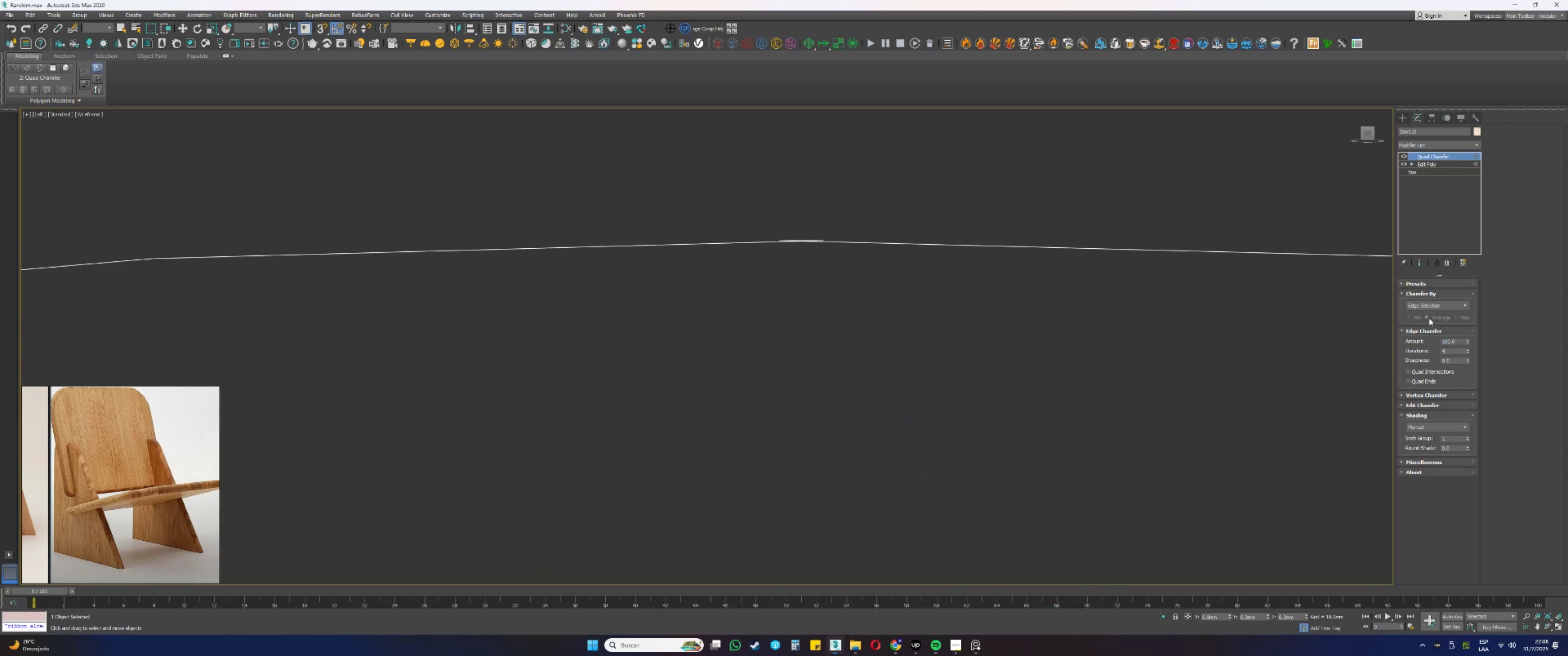 
left_click_drag(start_coordinate=[1470, 437], to_coordinate=[1500, 268])
 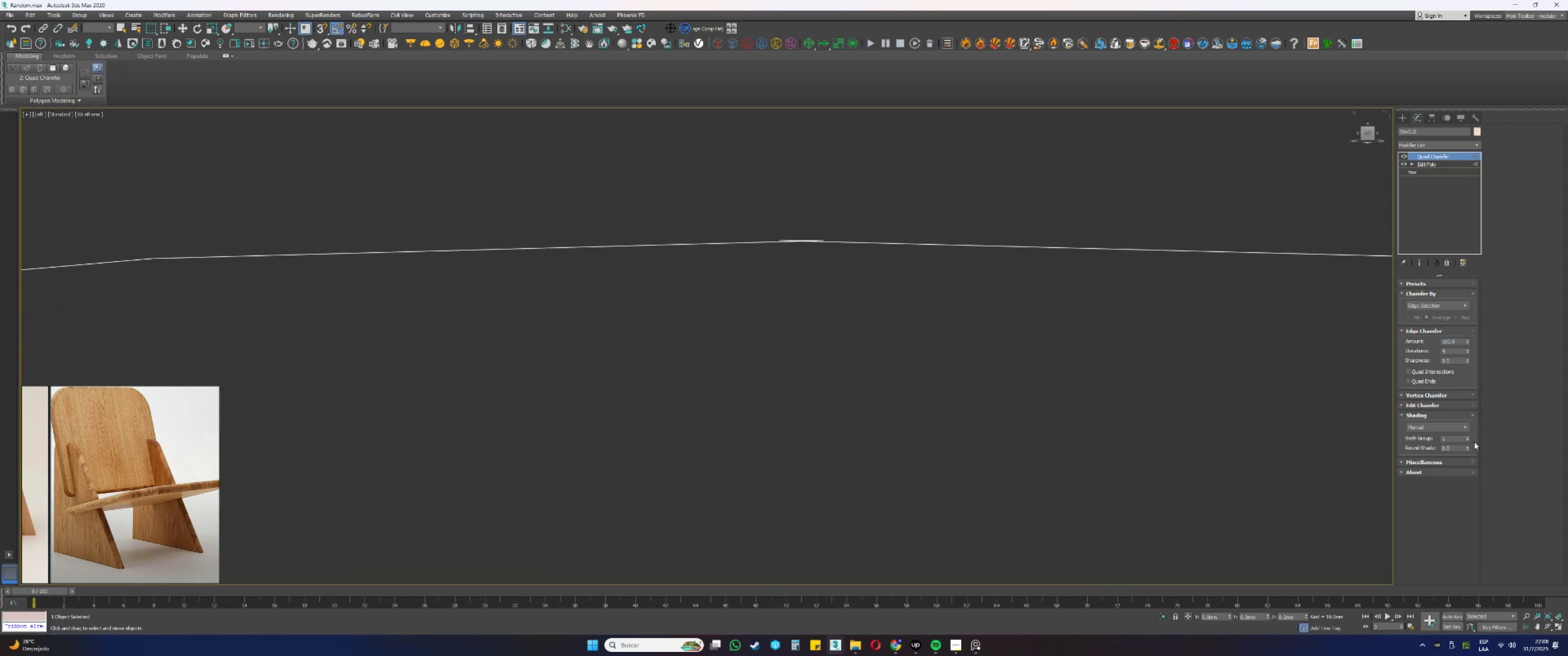 
left_click_drag(start_coordinate=[1470, 441], to_coordinate=[1511, 251])
 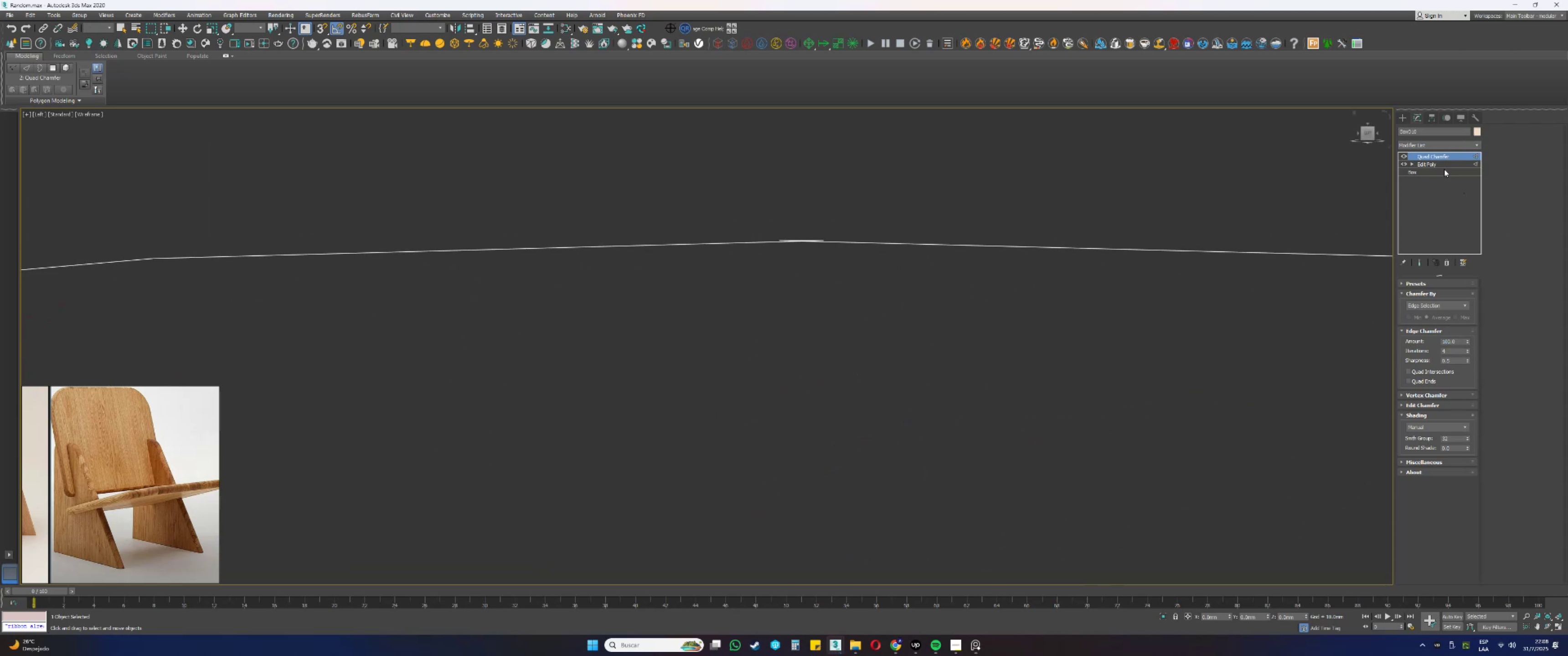 
left_click([1426, 143])
 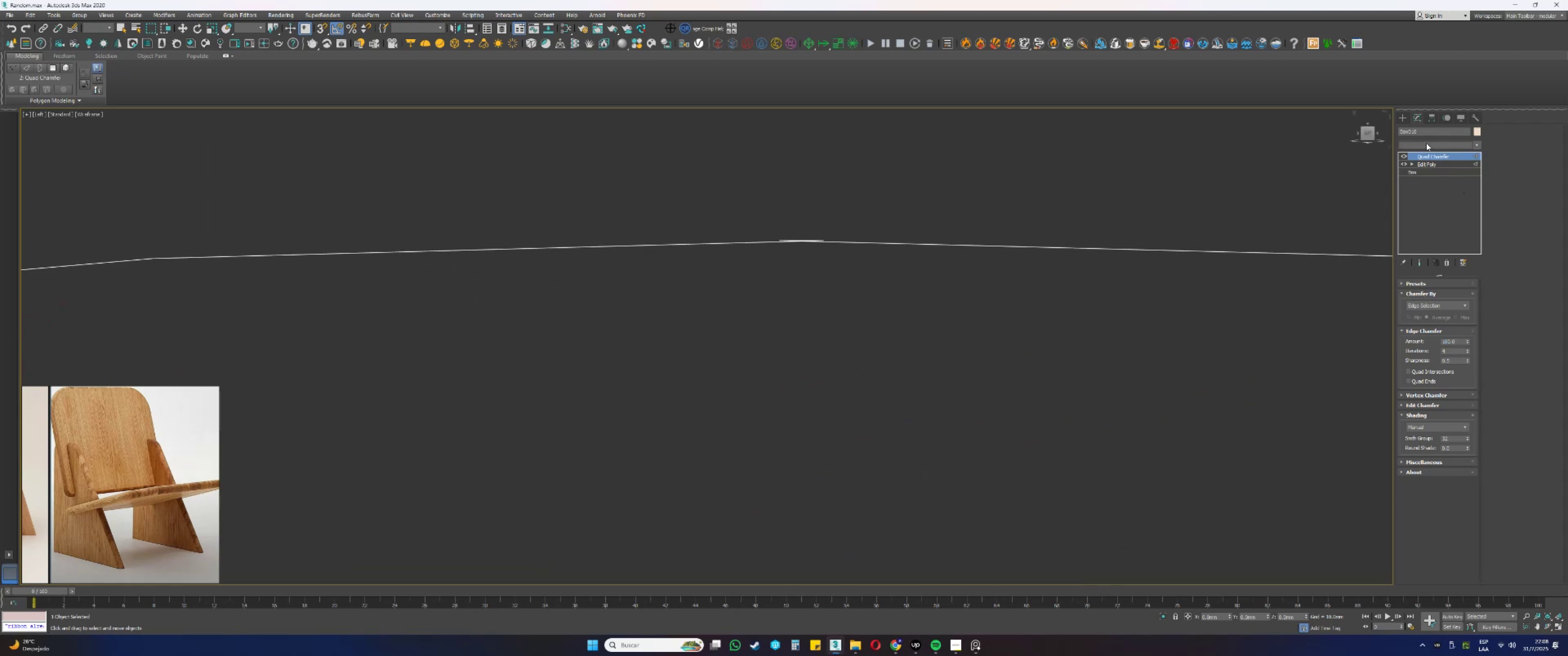 
key(E)
 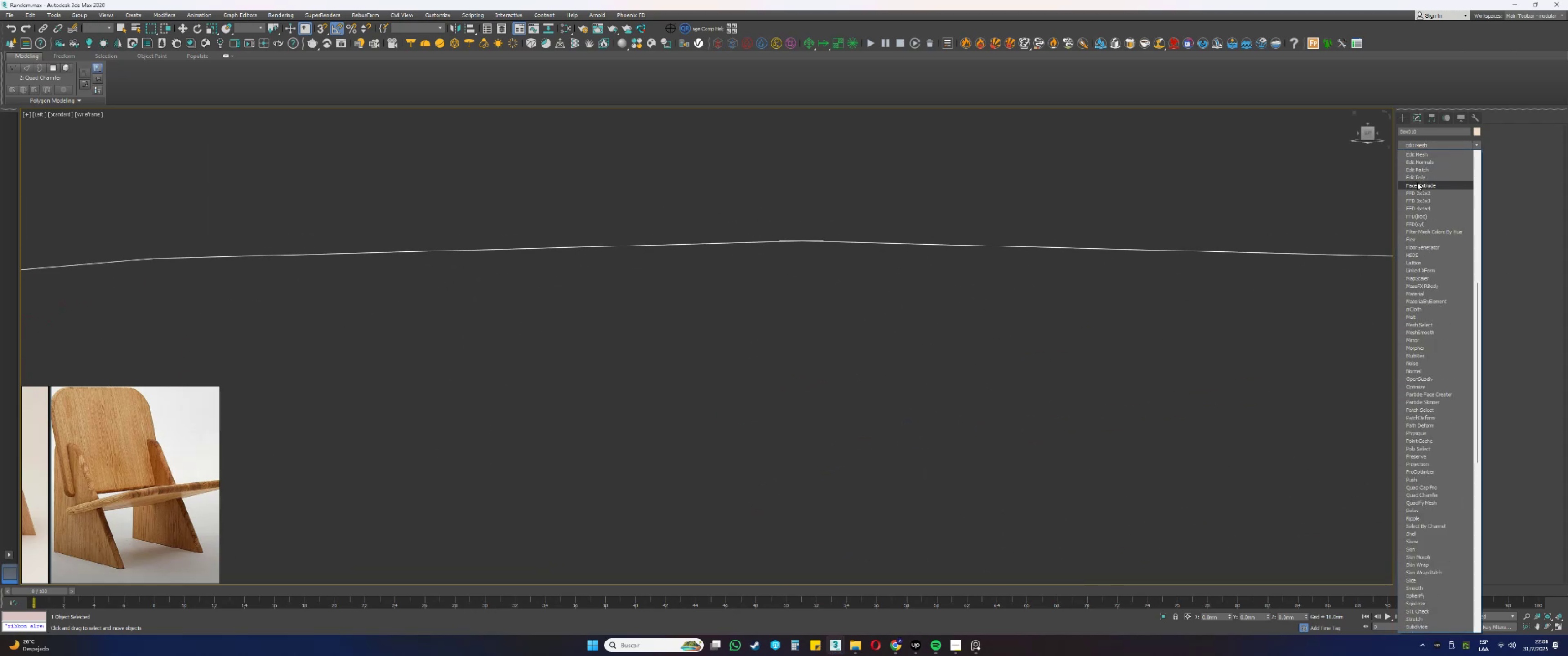 
left_click([1415, 181])
 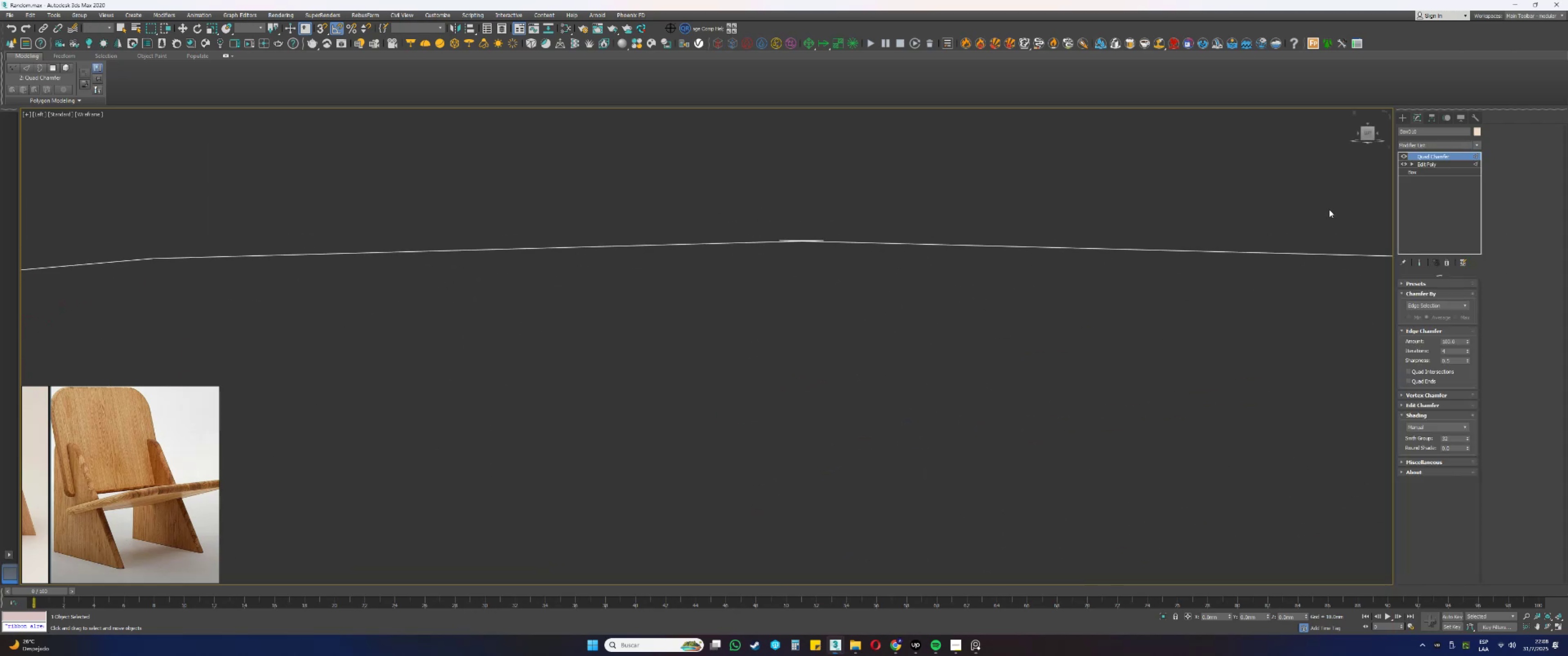 
key(1)
 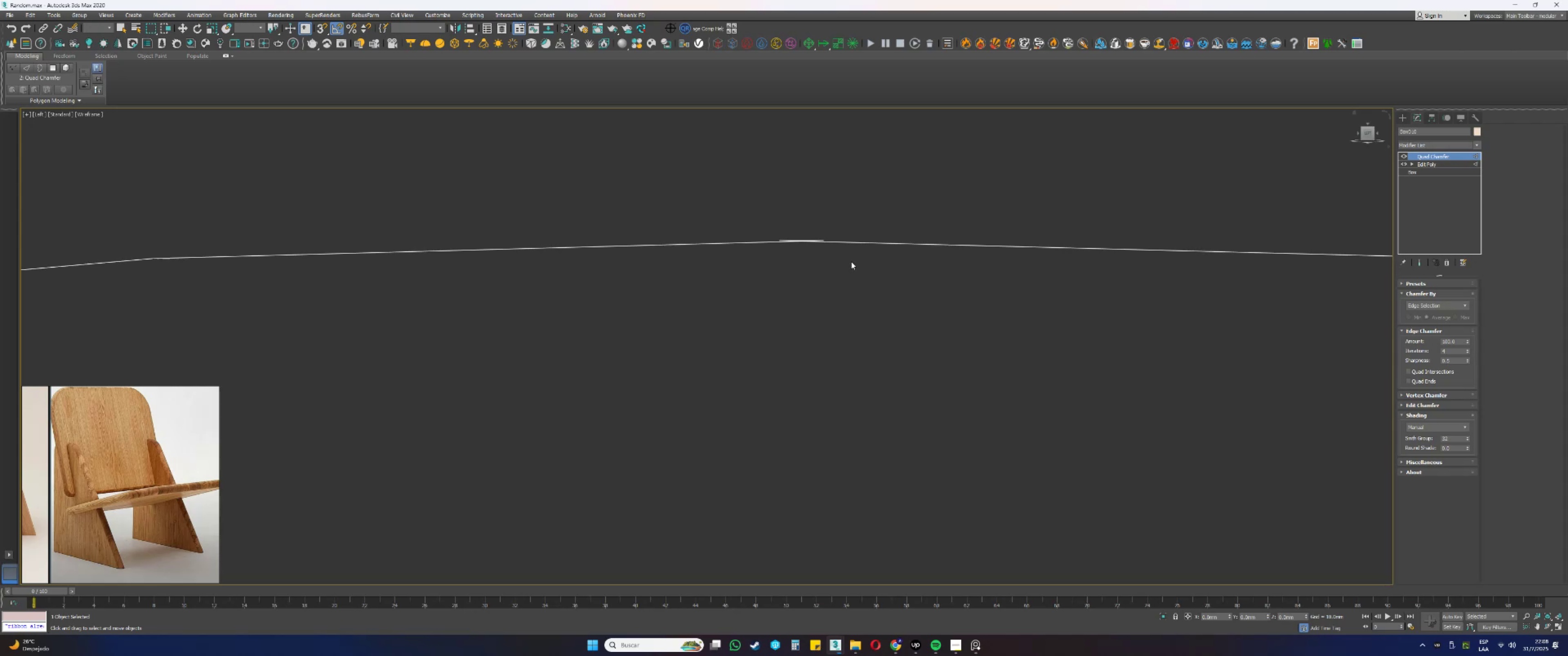 
key(F3)
 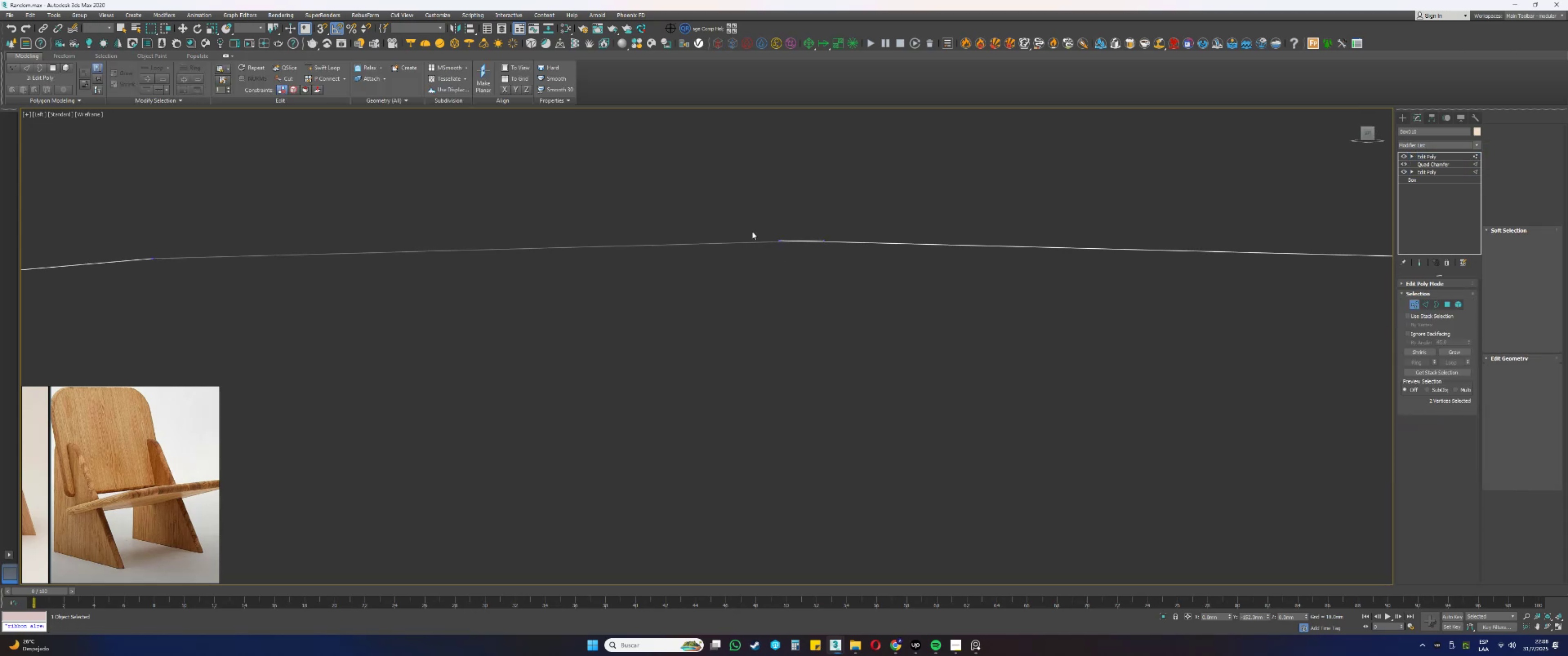 
left_click_drag(start_coordinate=[738, 218], to_coordinate=[891, 277])
 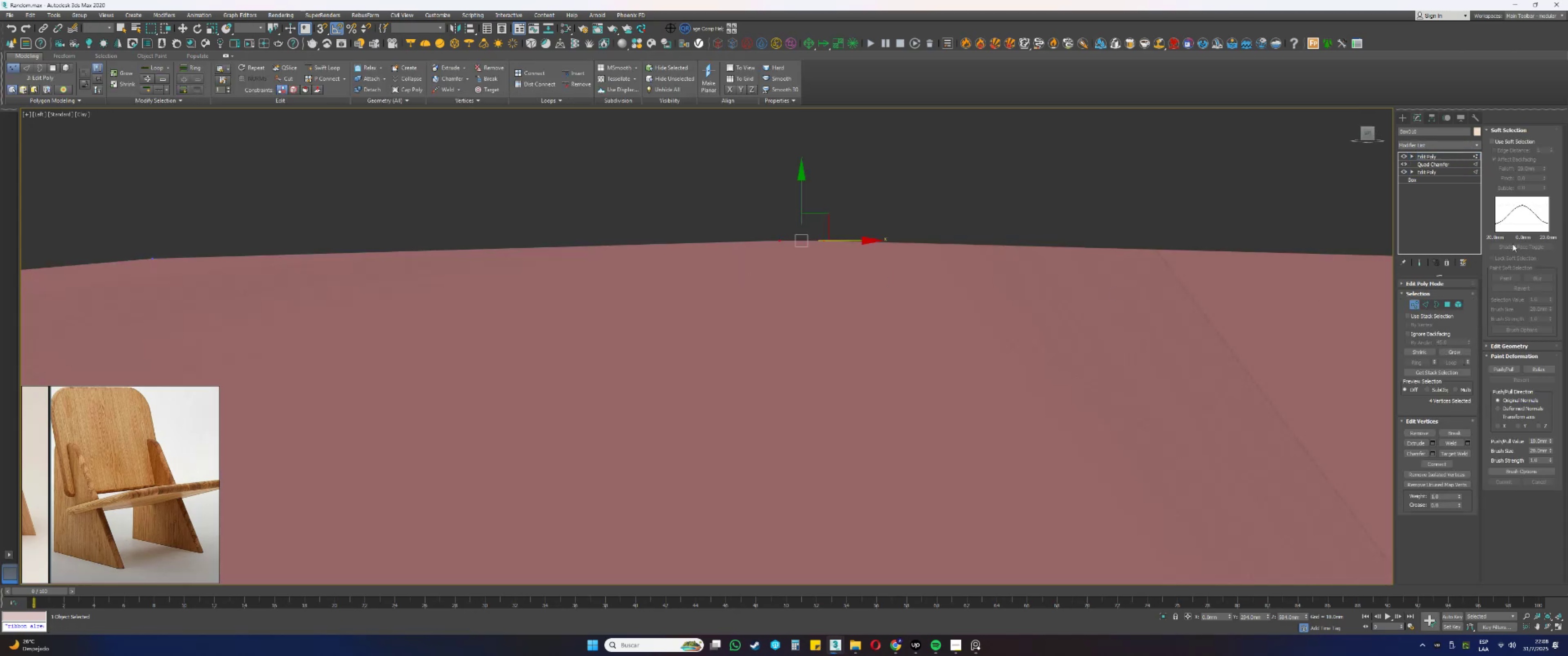 
left_click([1523, 127])
 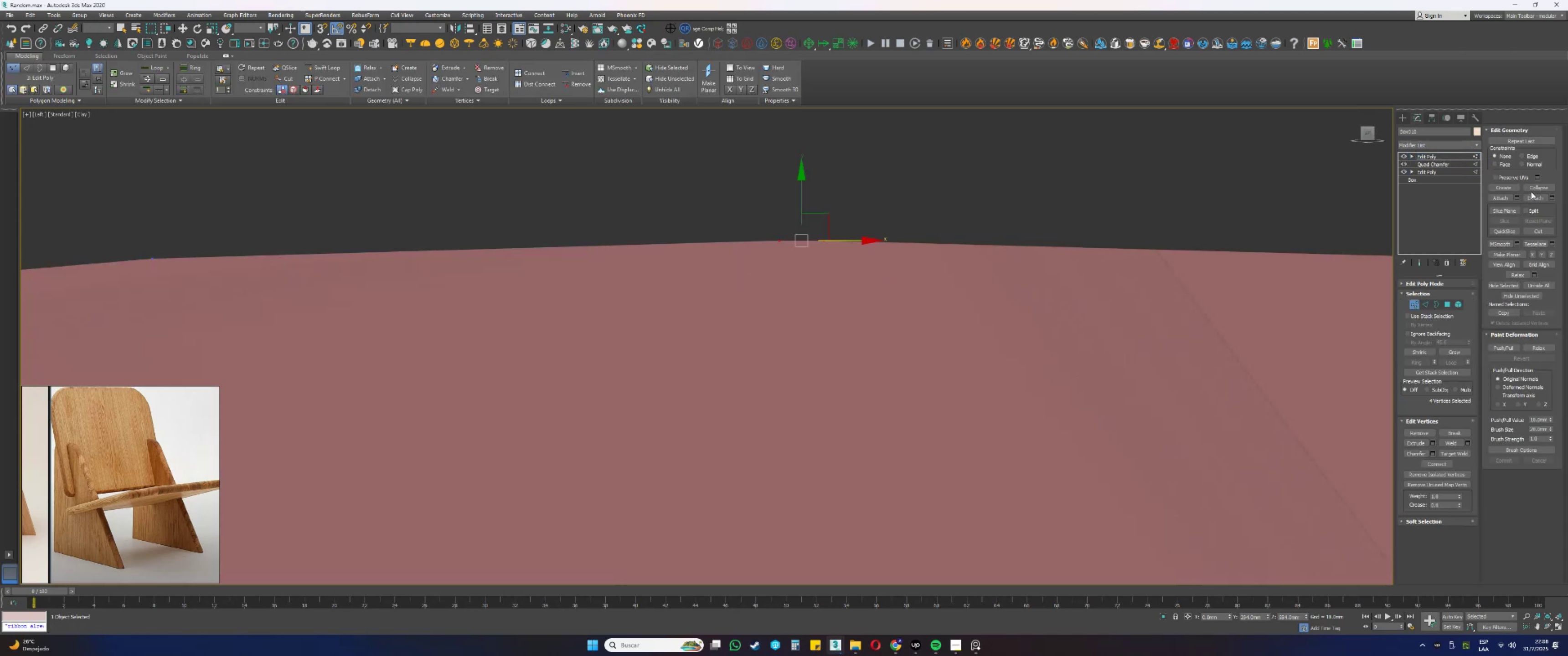 
scroll: coordinate [837, 233], scroll_direction: down, amount: 16.0
 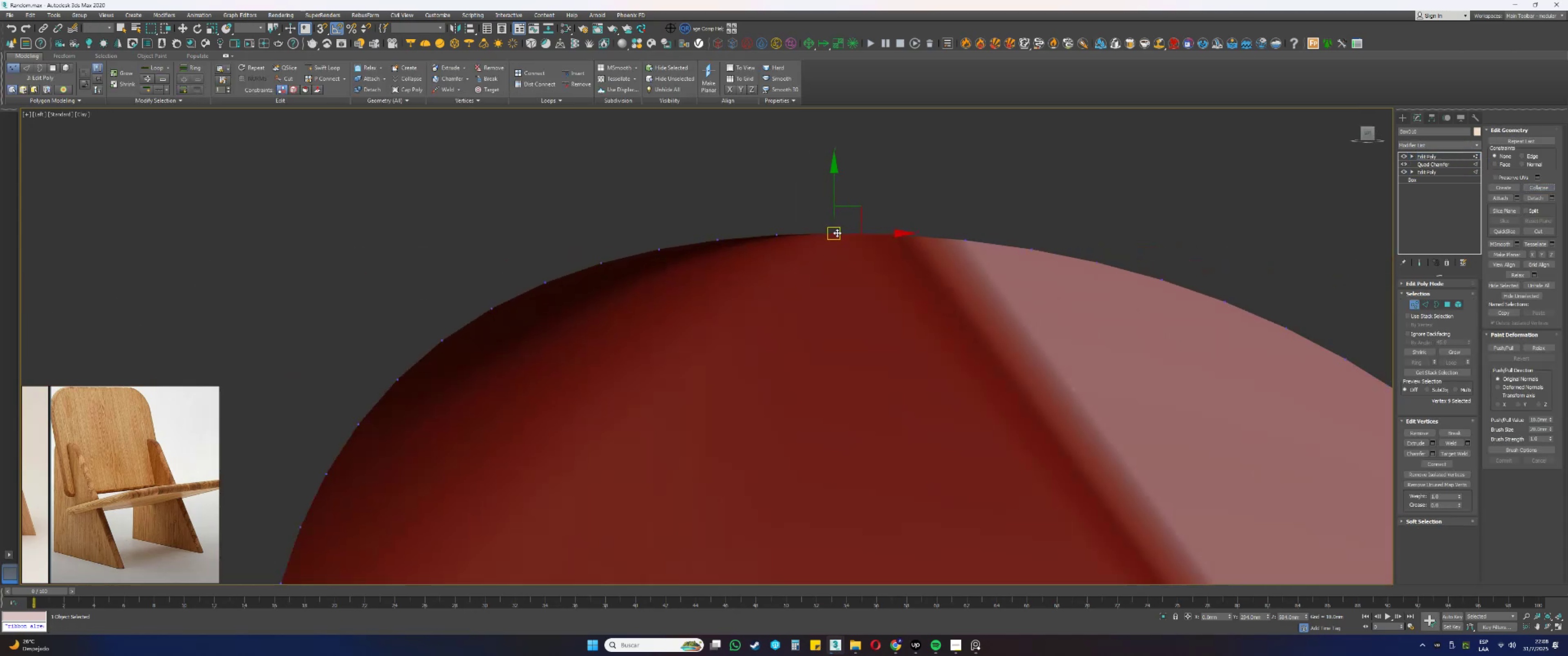 
hold_key(key=AltLeft, duration=0.33)
 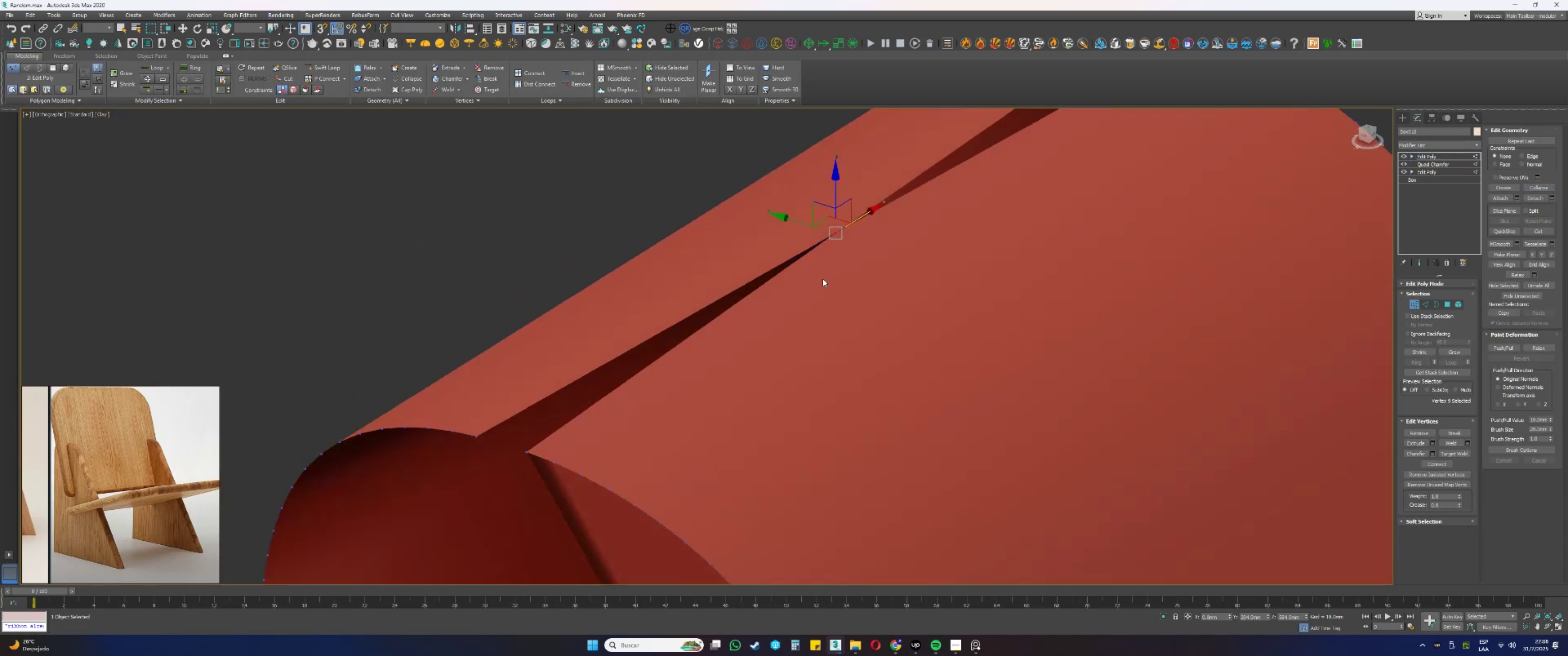 
key(Control+ControlLeft)
 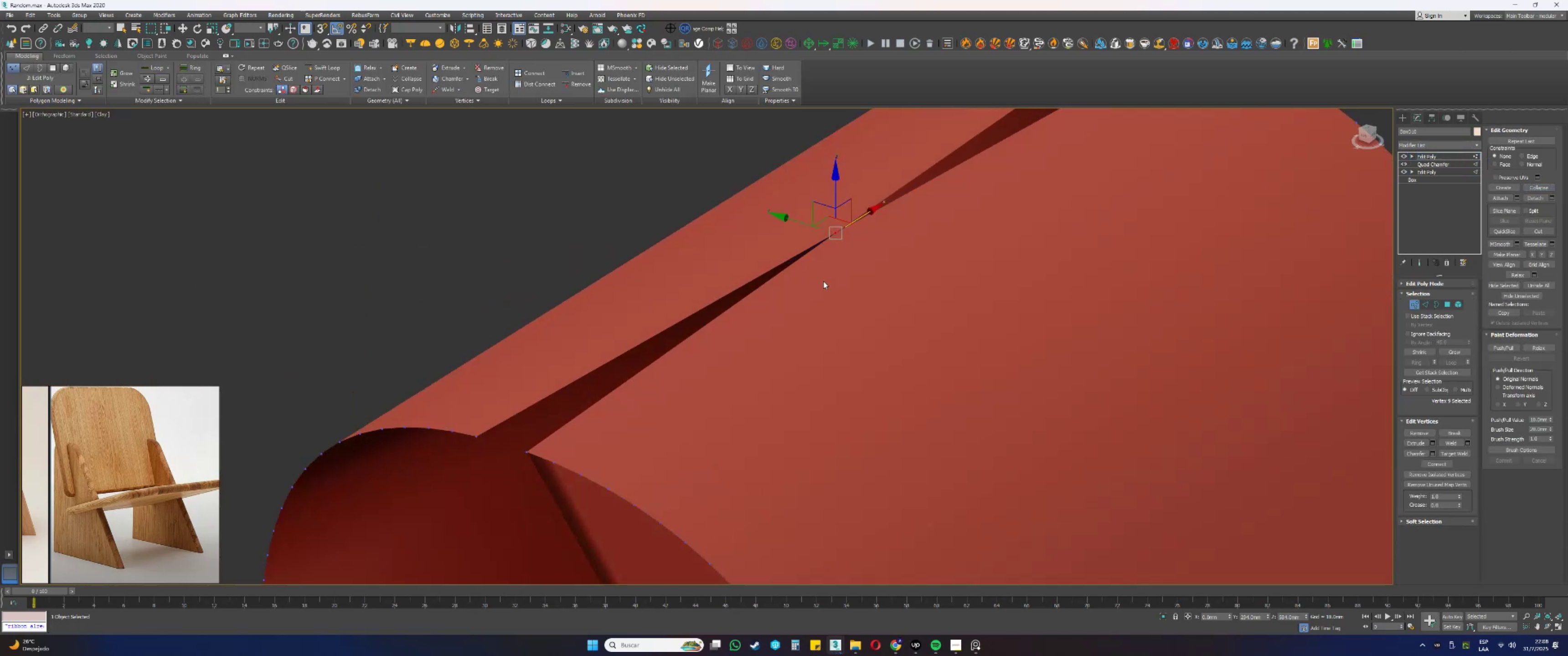 
key(Control+Z)
 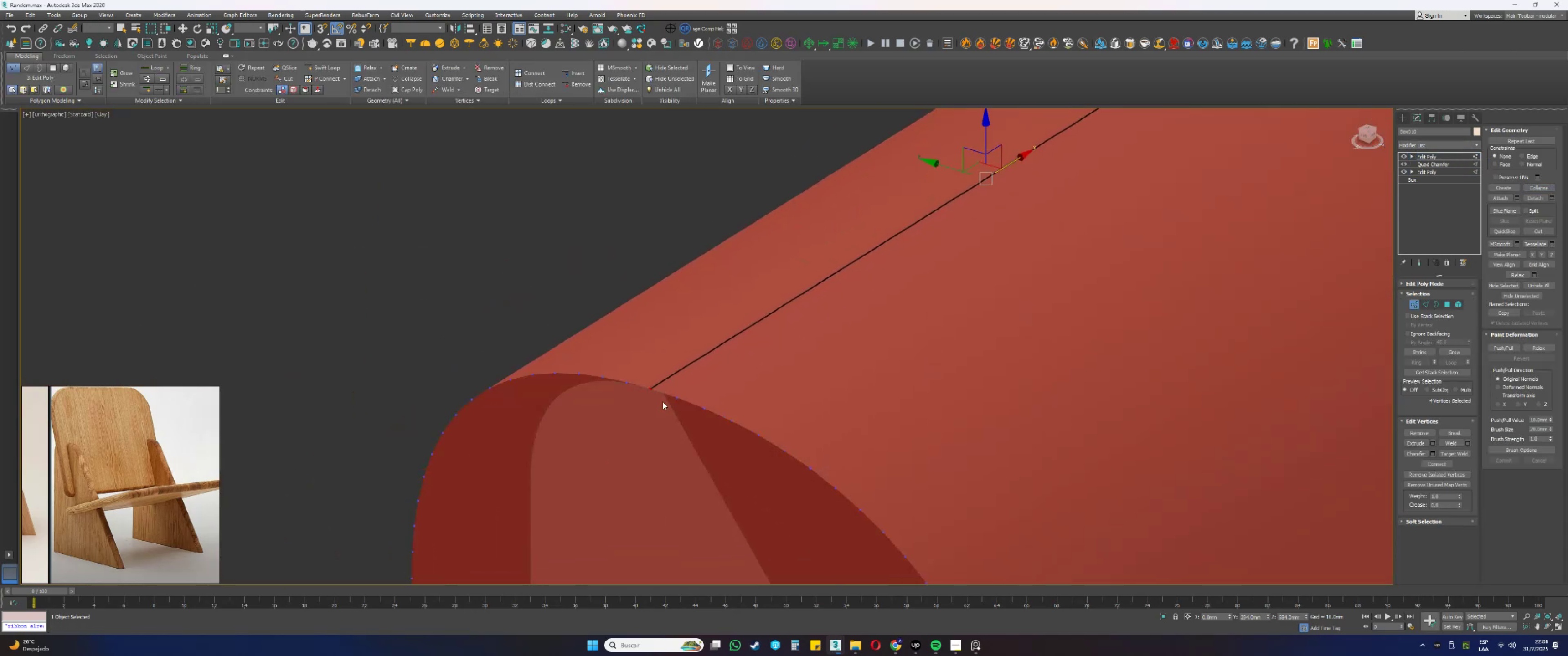 
left_click_drag(start_coordinate=[655, 403], to_coordinate=[643, 380])
 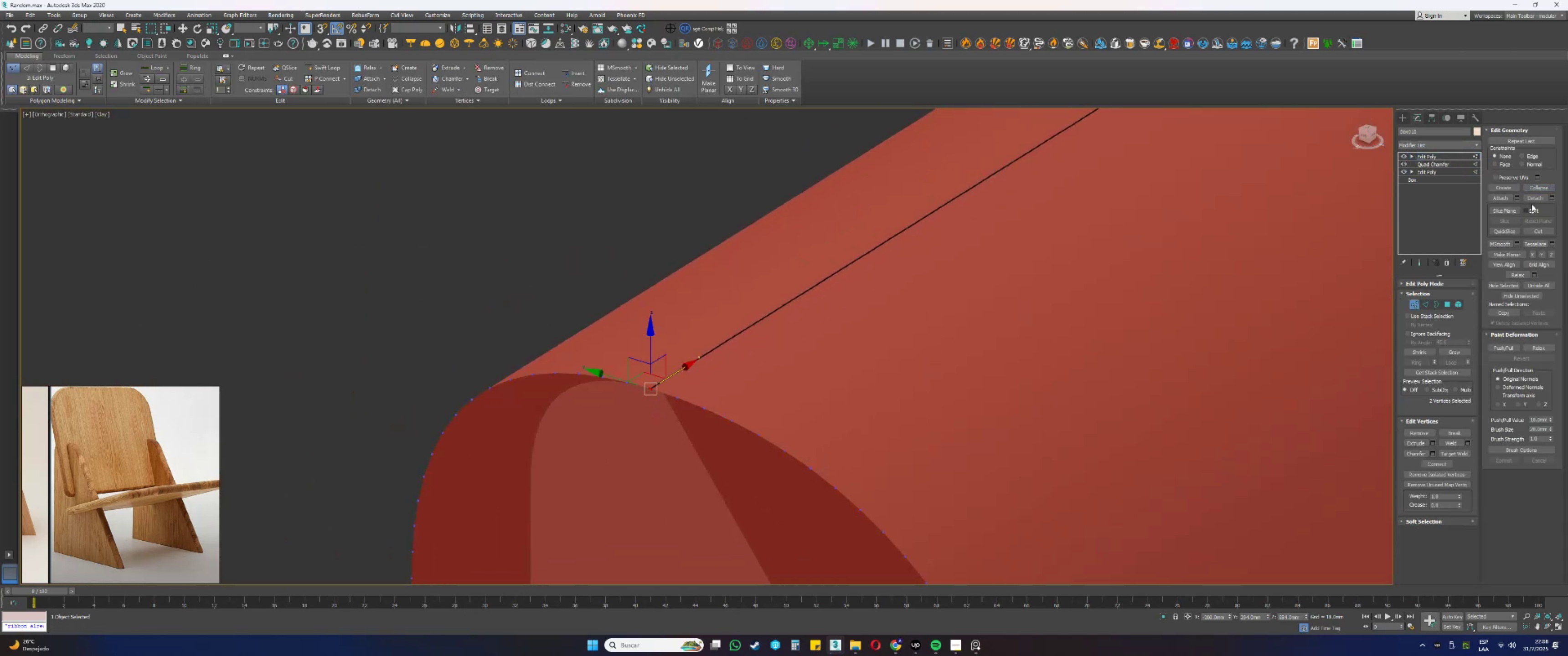 
left_click([1537, 185])
 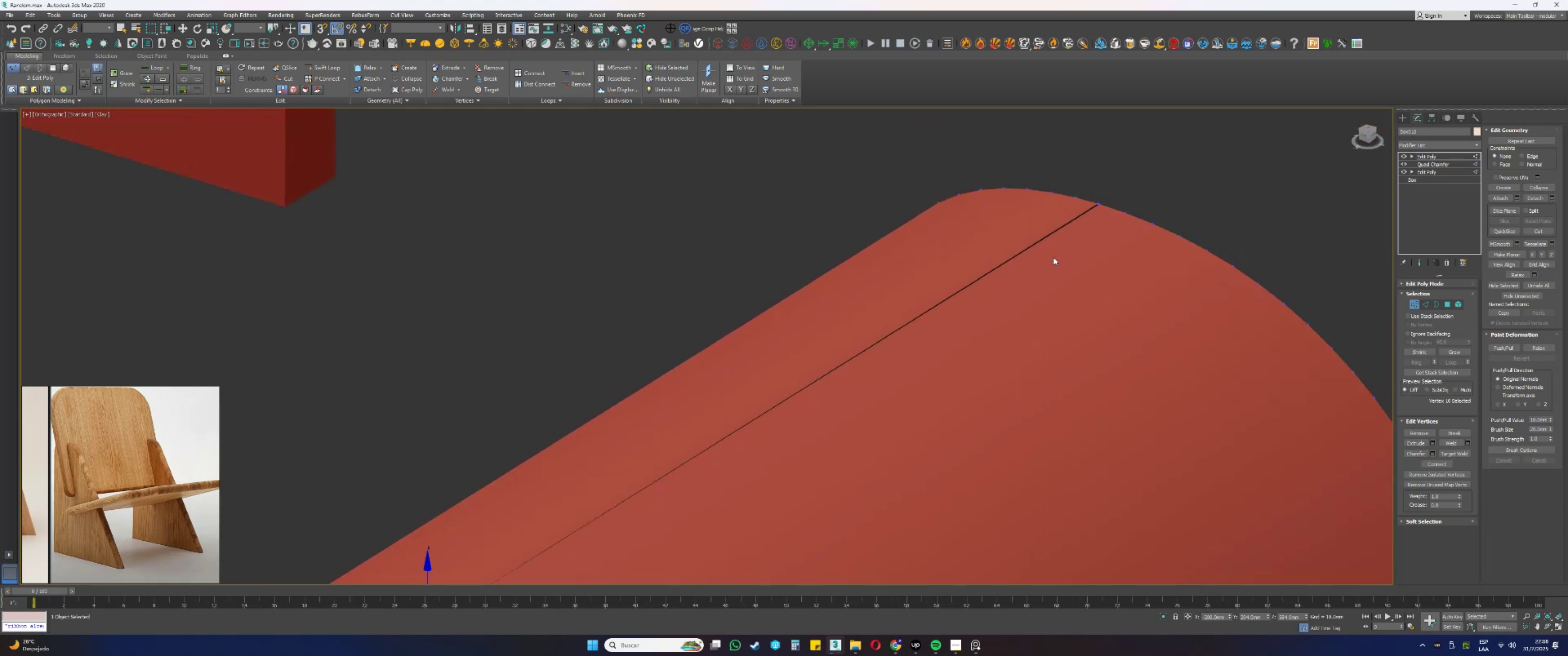 
key(F3)
 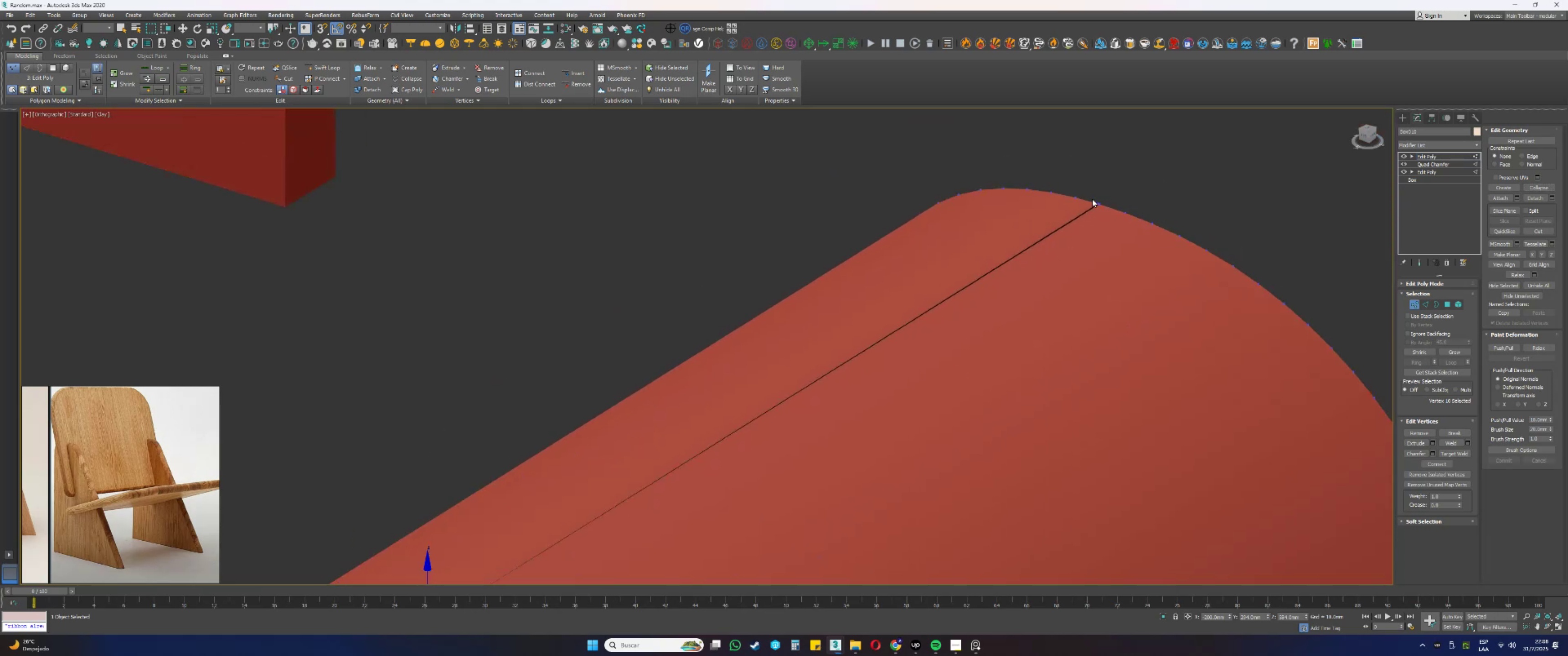 
left_click_drag(start_coordinate=[1092, 196], to_coordinate=[1114, 210])
 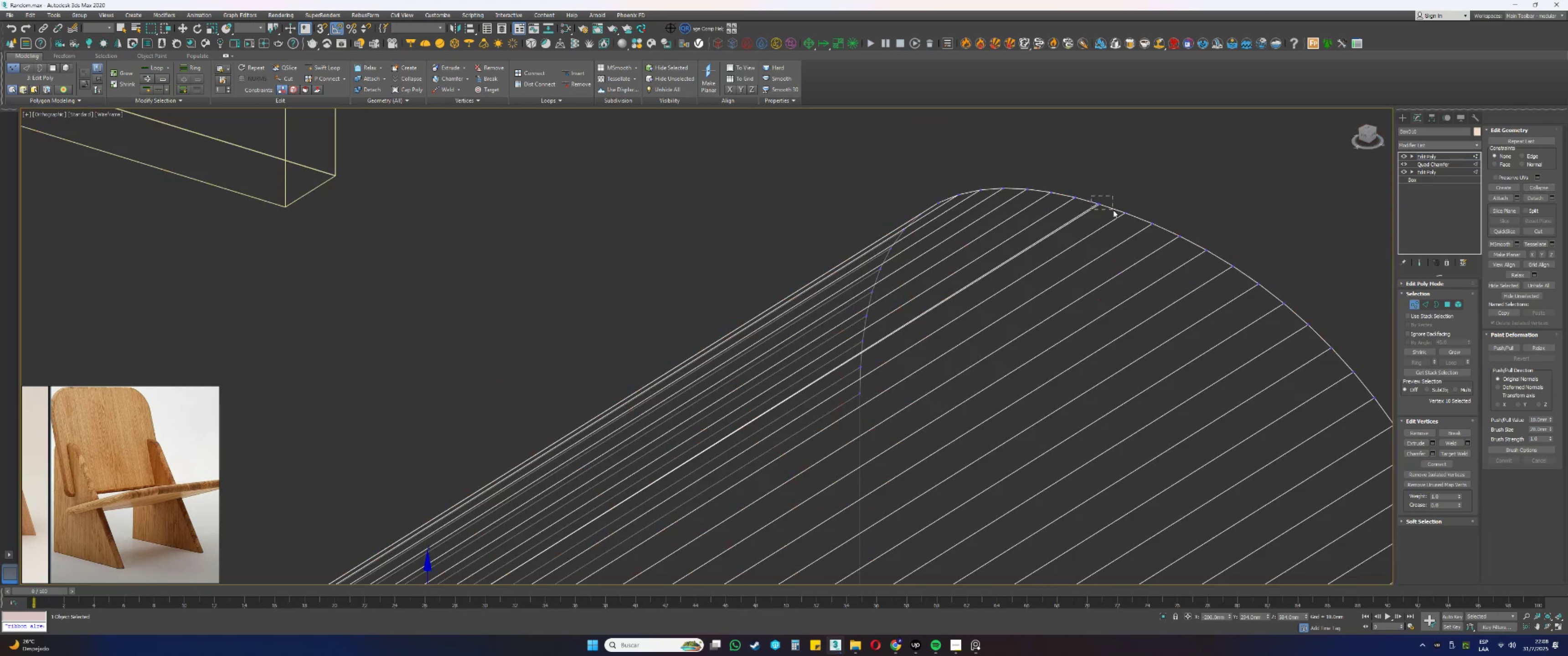 
key(F3)
 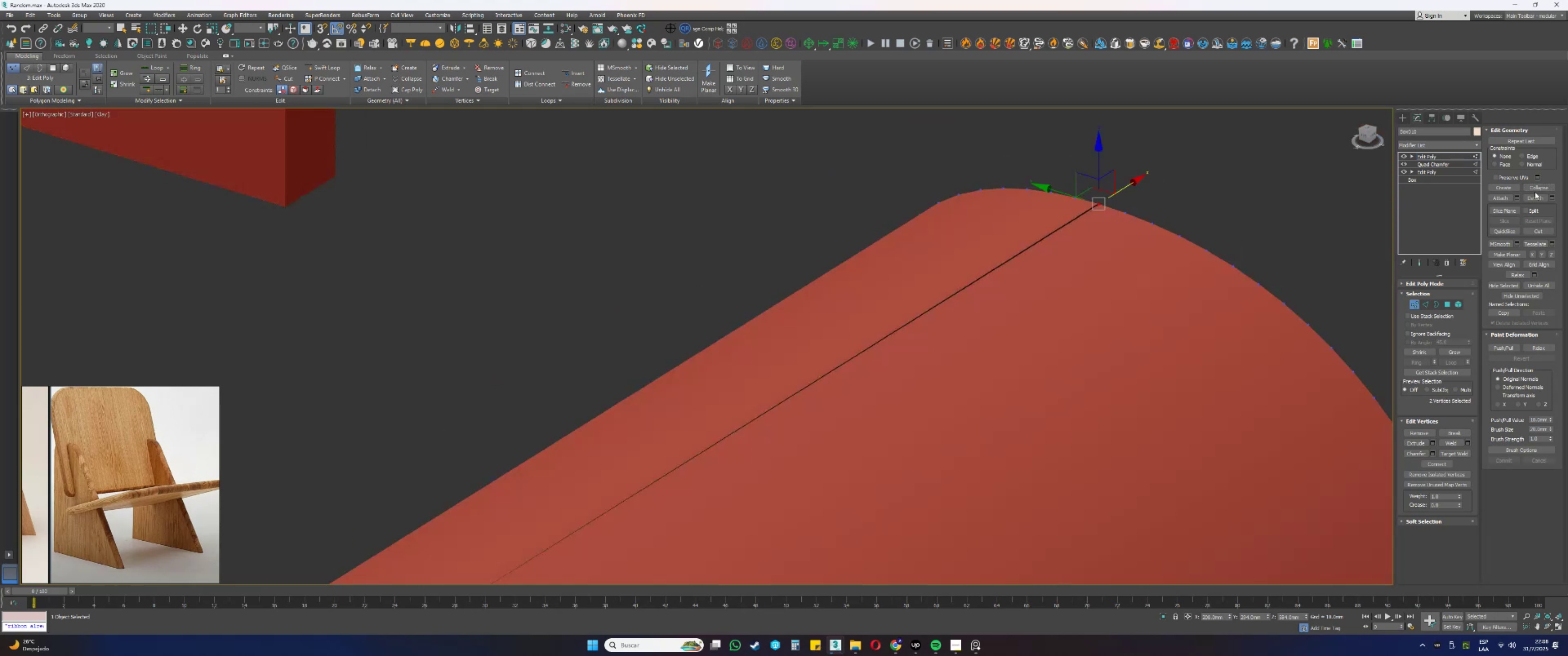 
left_click([1546, 185])
 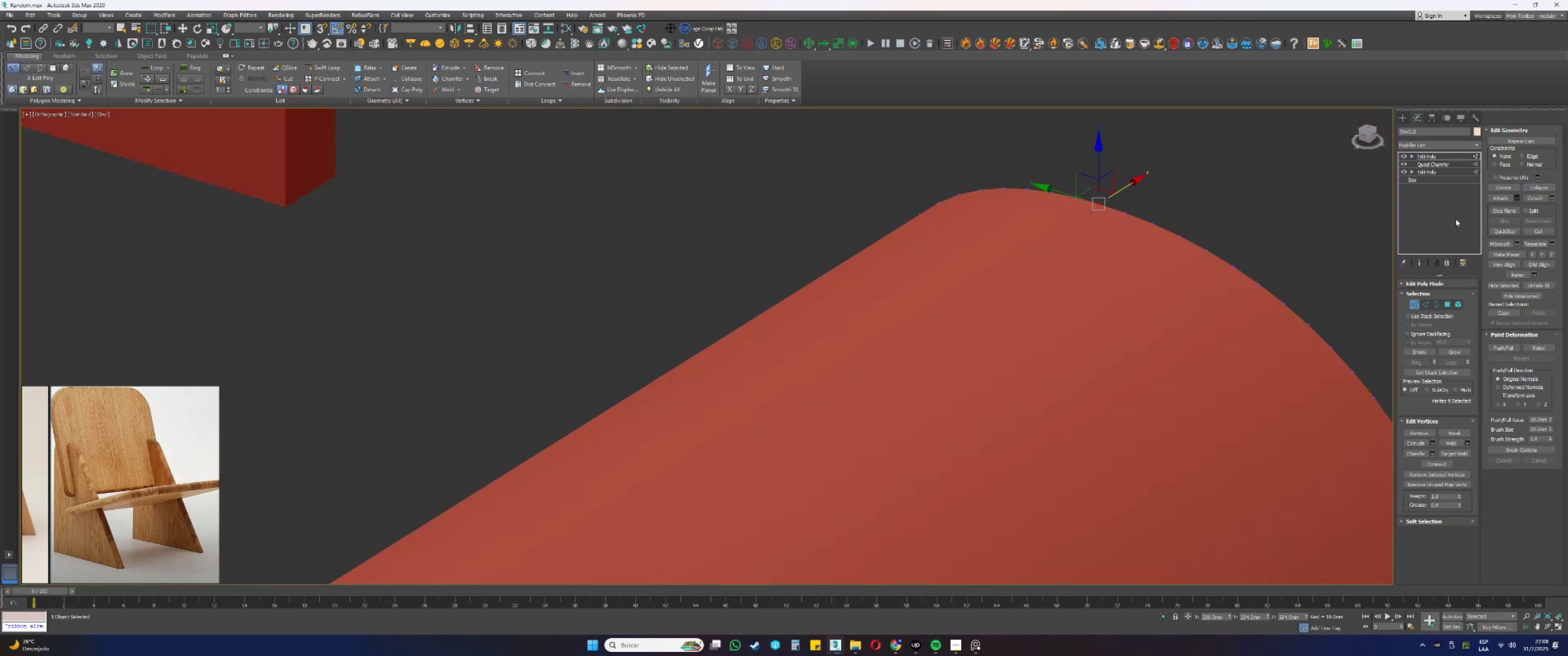 
scroll: coordinate [1020, 232], scroll_direction: down, amount: 9.0
 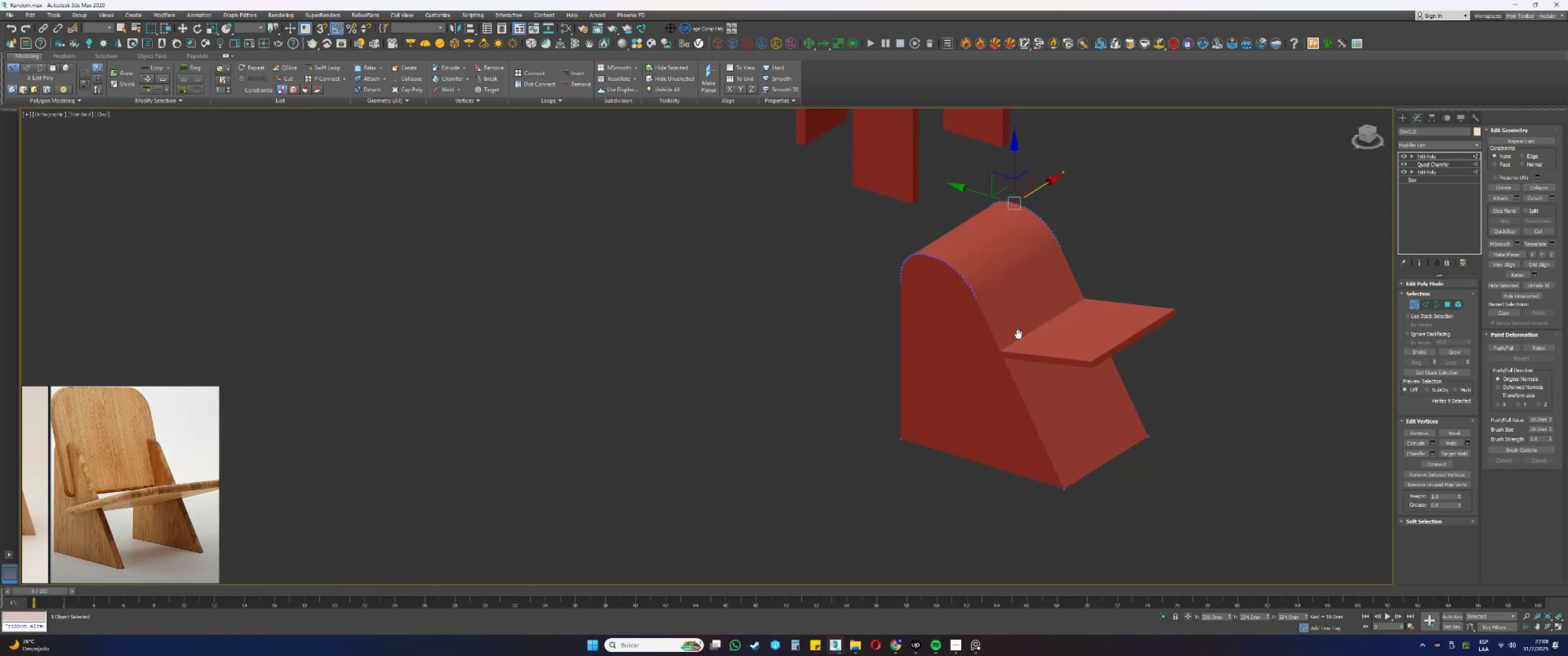 
type(fz)
 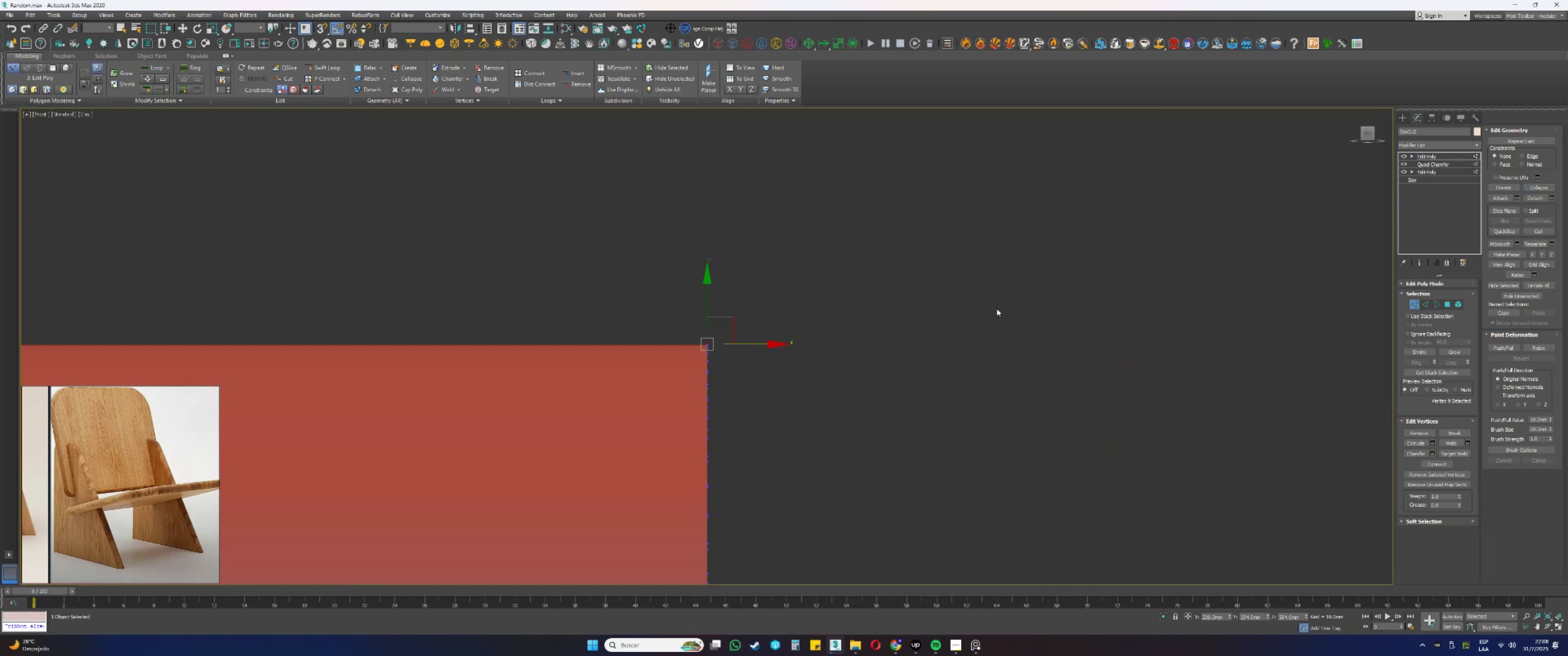 
scroll: coordinate [823, 297], scroll_direction: down, amount: 13.0
 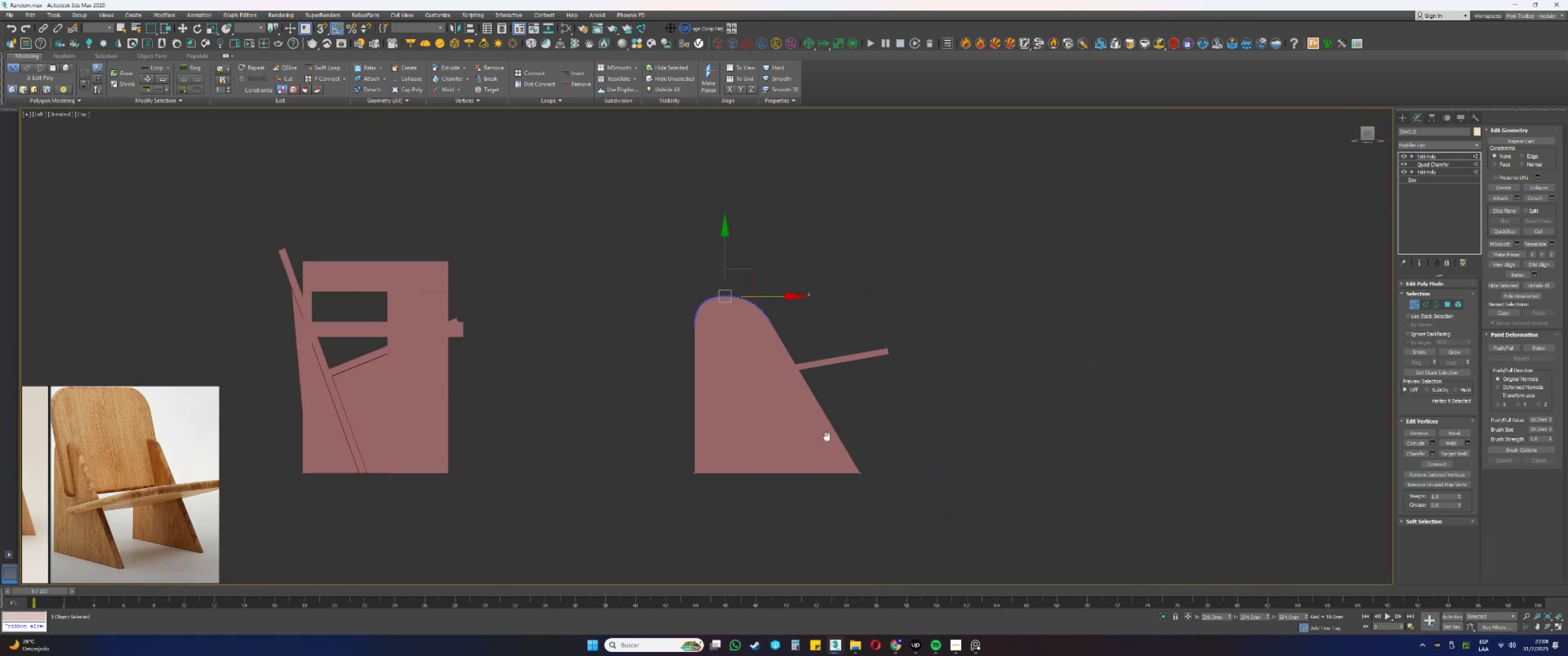 
scroll: coordinate [776, 369], scroll_direction: up, amount: 2.0
 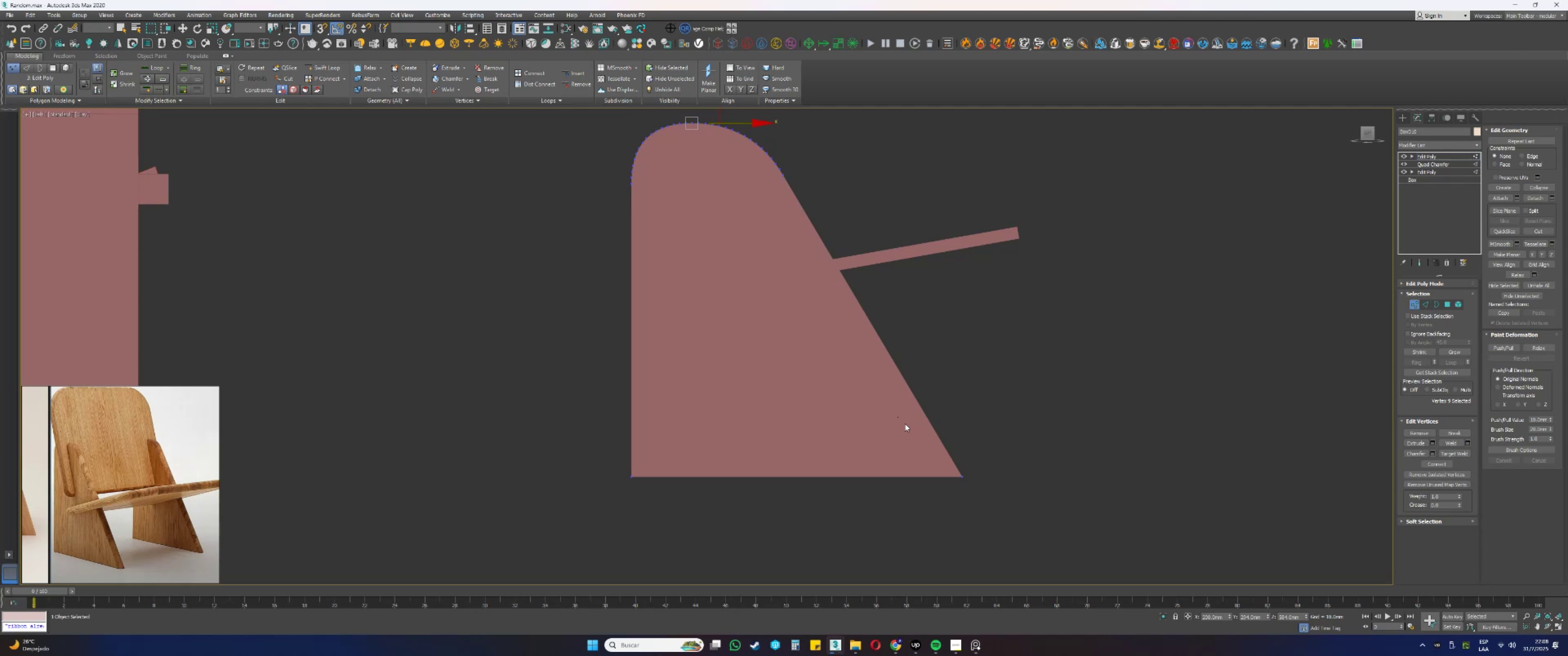 
key(2)
 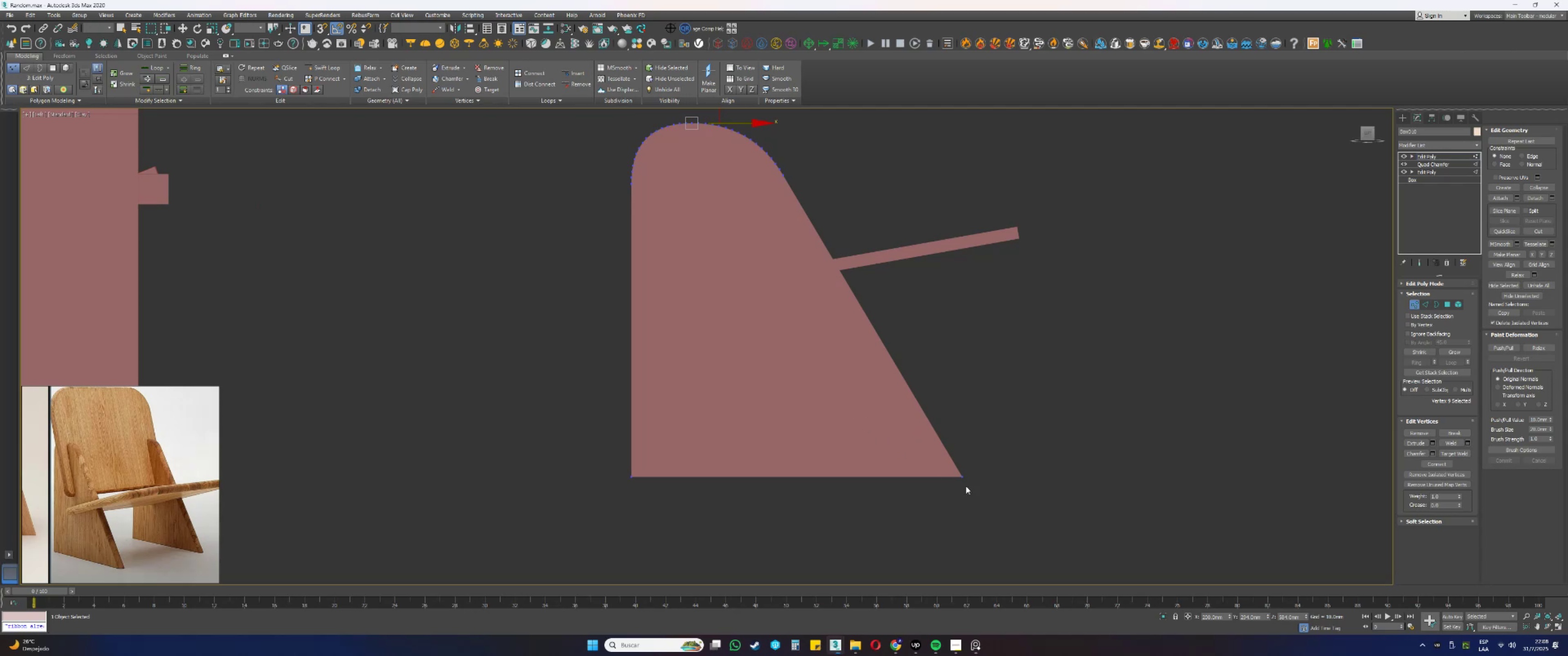 
left_click_drag(start_coordinate=[982, 500], to_coordinate=[934, 446])
 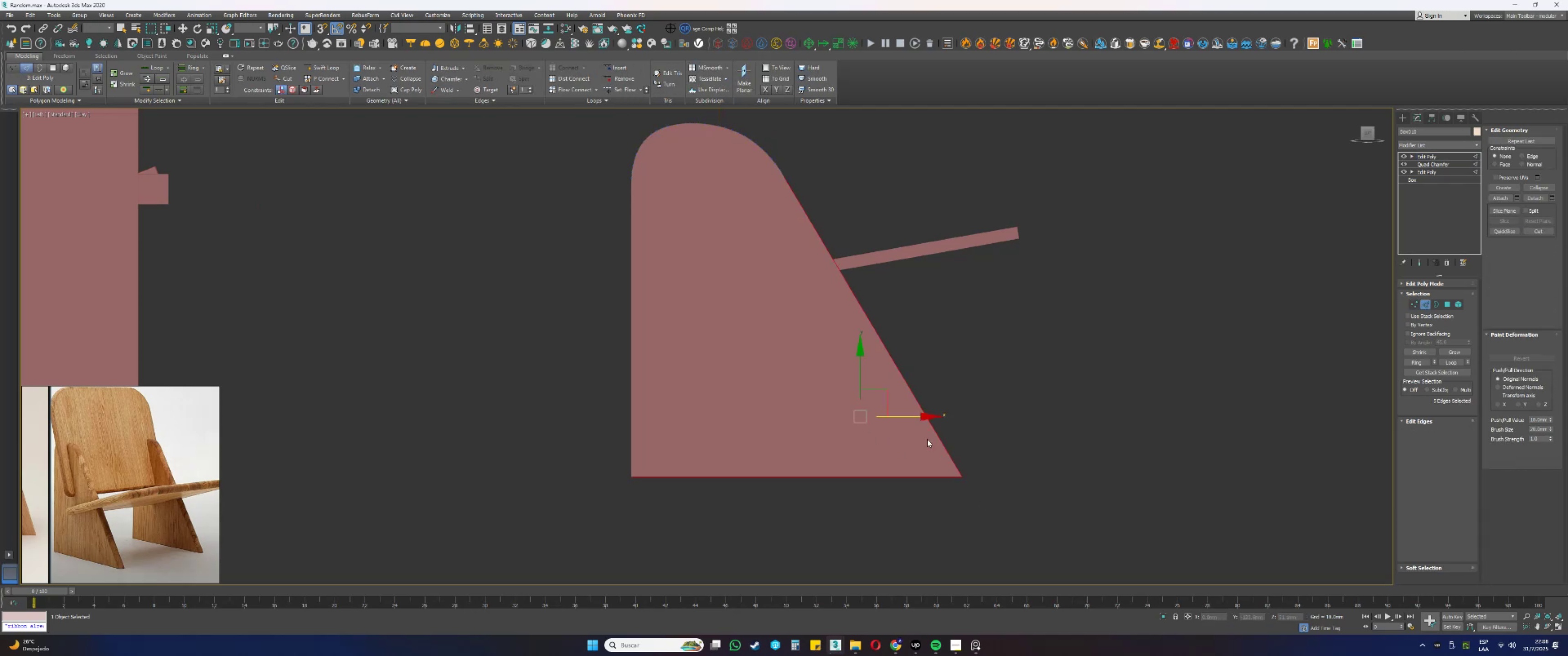 
hold_key(key=AltLeft, duration=0.68)
left_click_drag(start_coordinate=[944, 355], to_coordinate=[865, 489])
 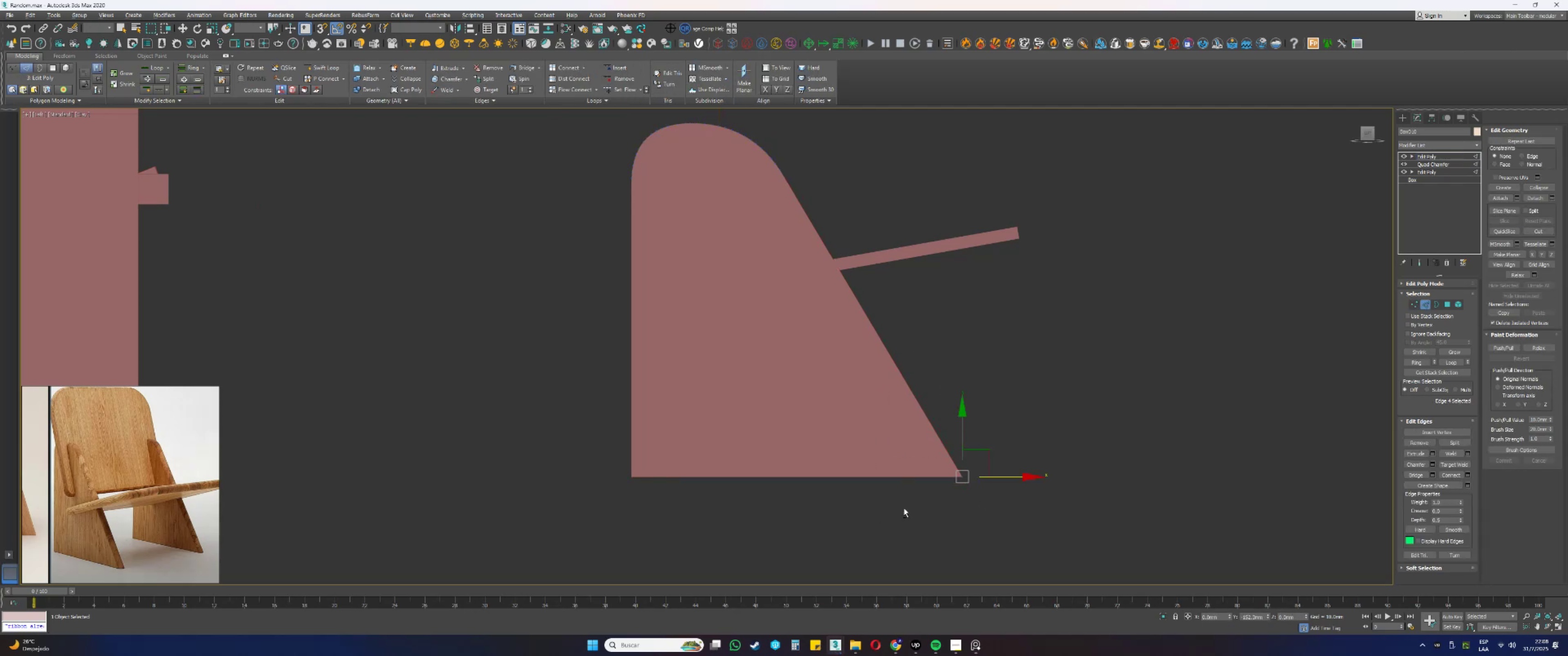 
scroll: coordinate [981, 424], scroll_direction: up, amount: 8.0
 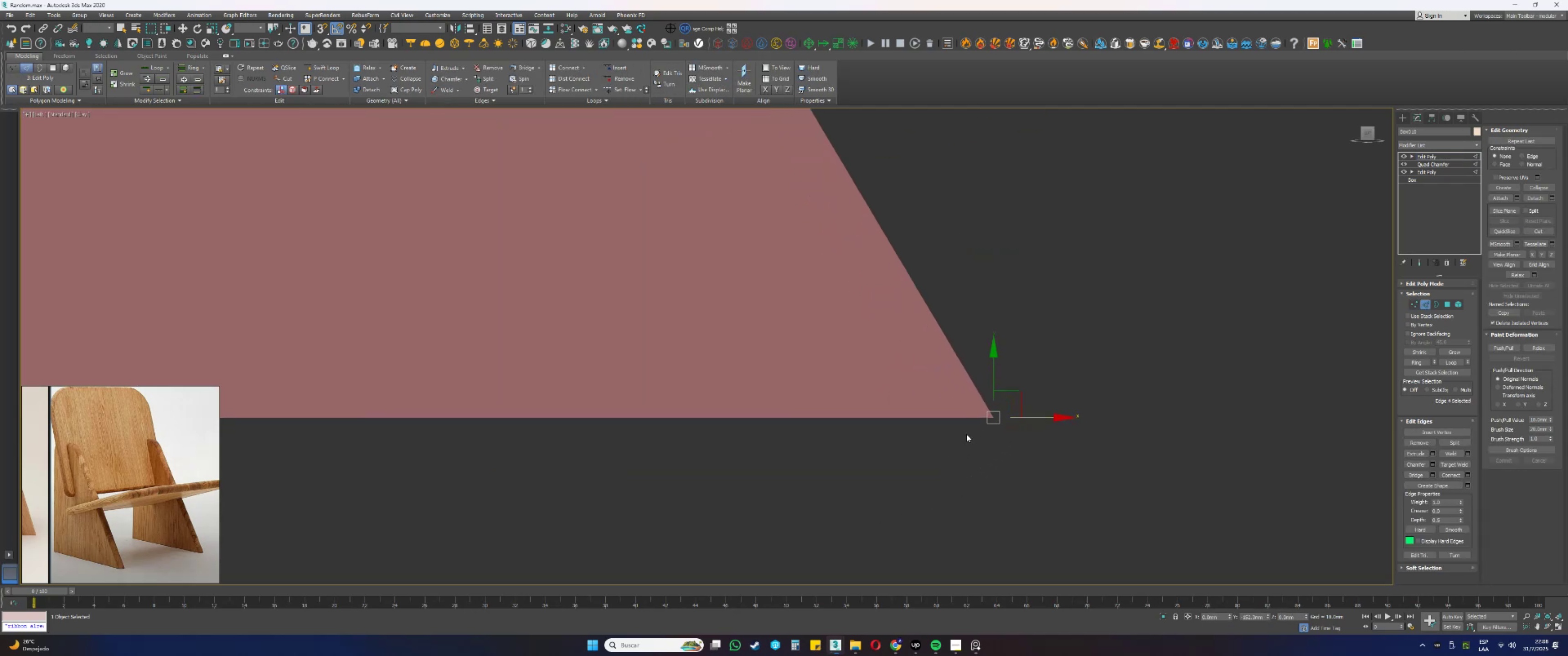 
key(F3)
 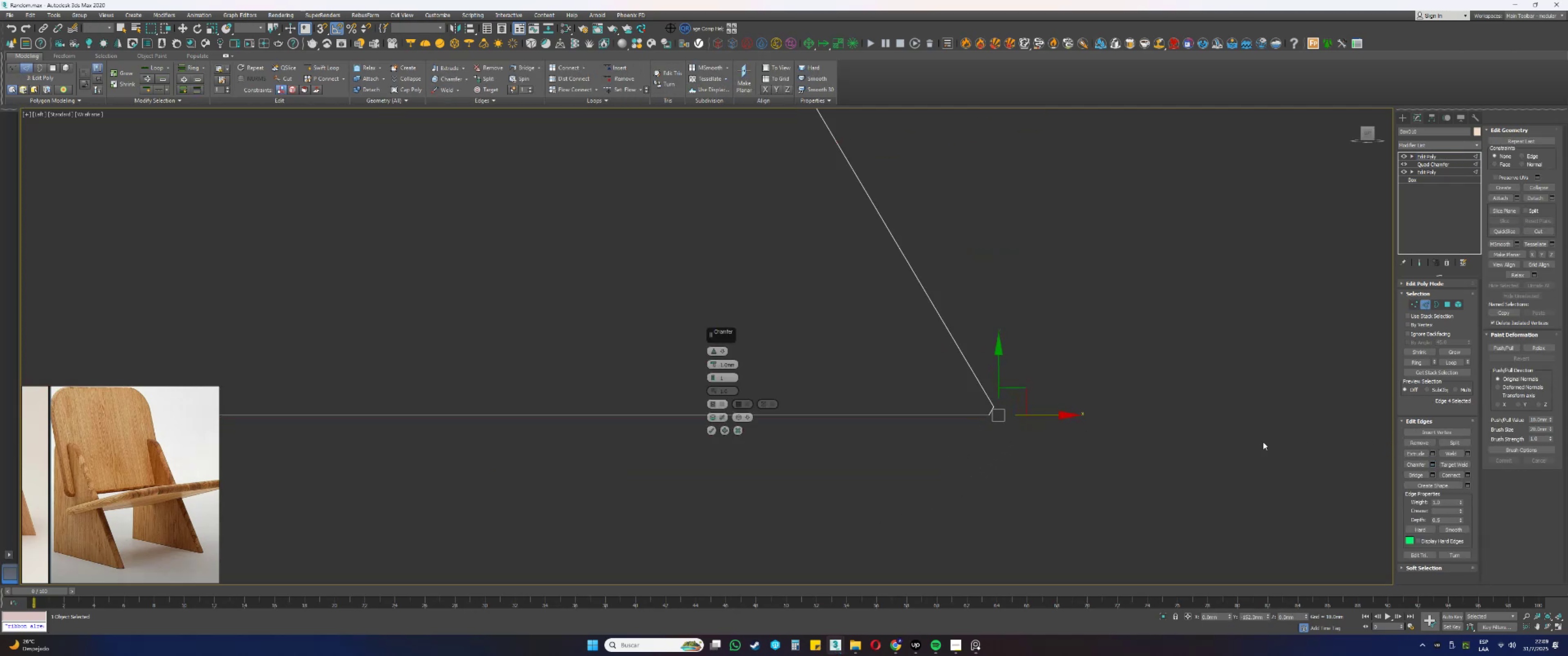 
left_click([740, 431])
 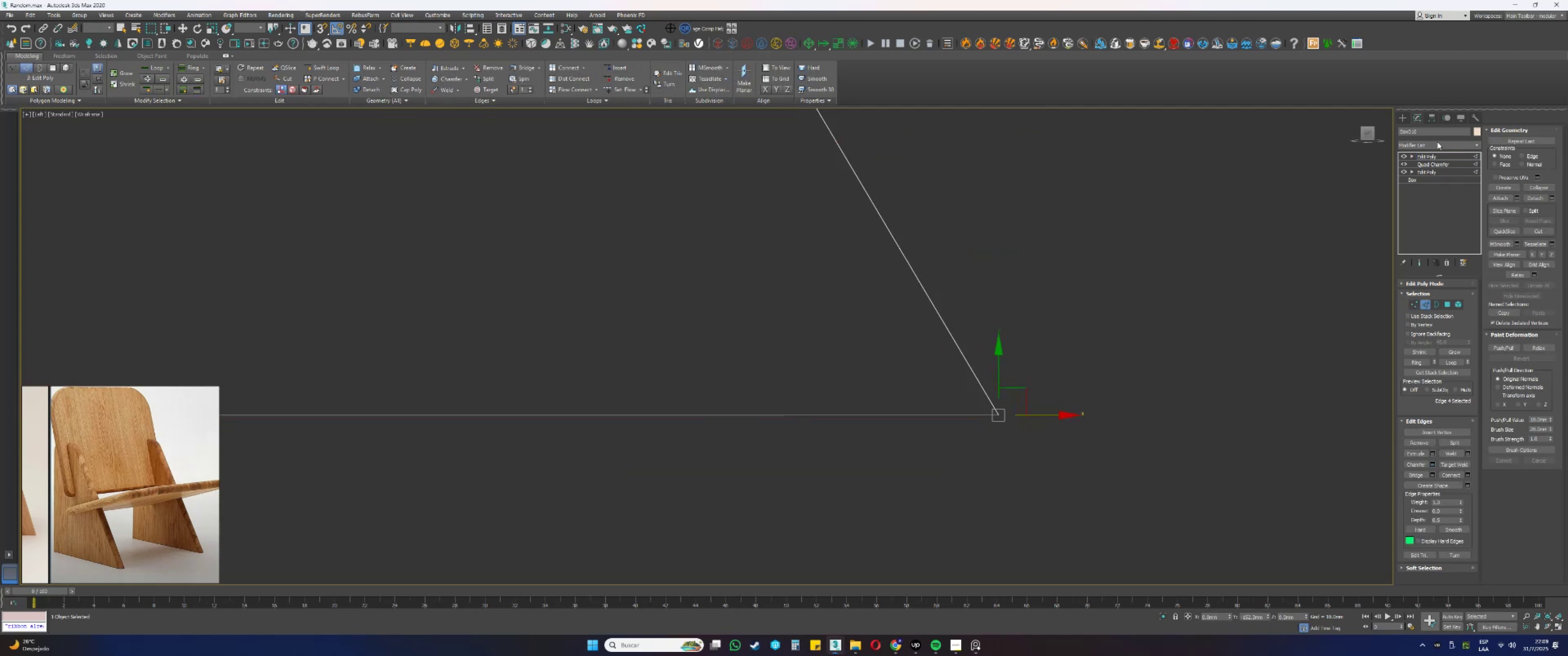 
left_click([1429, 145])
 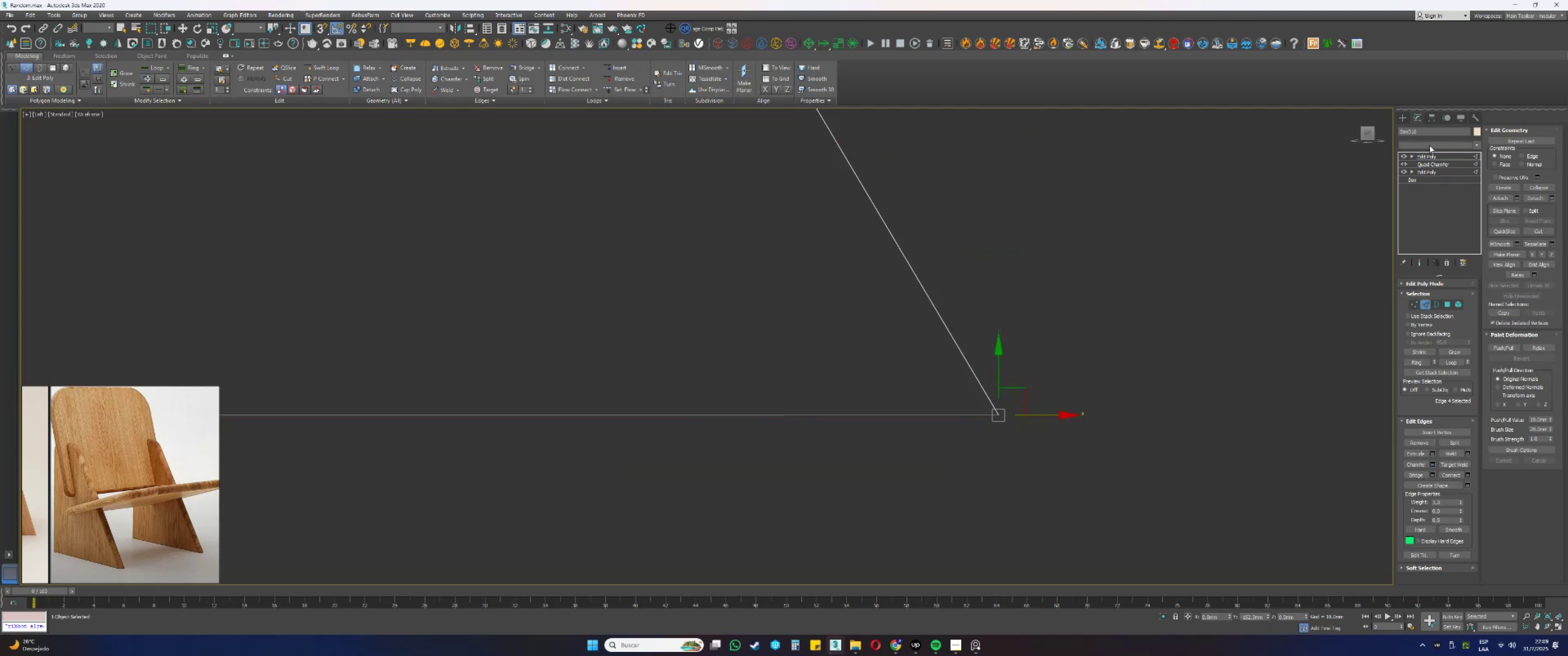 
type(qq)
 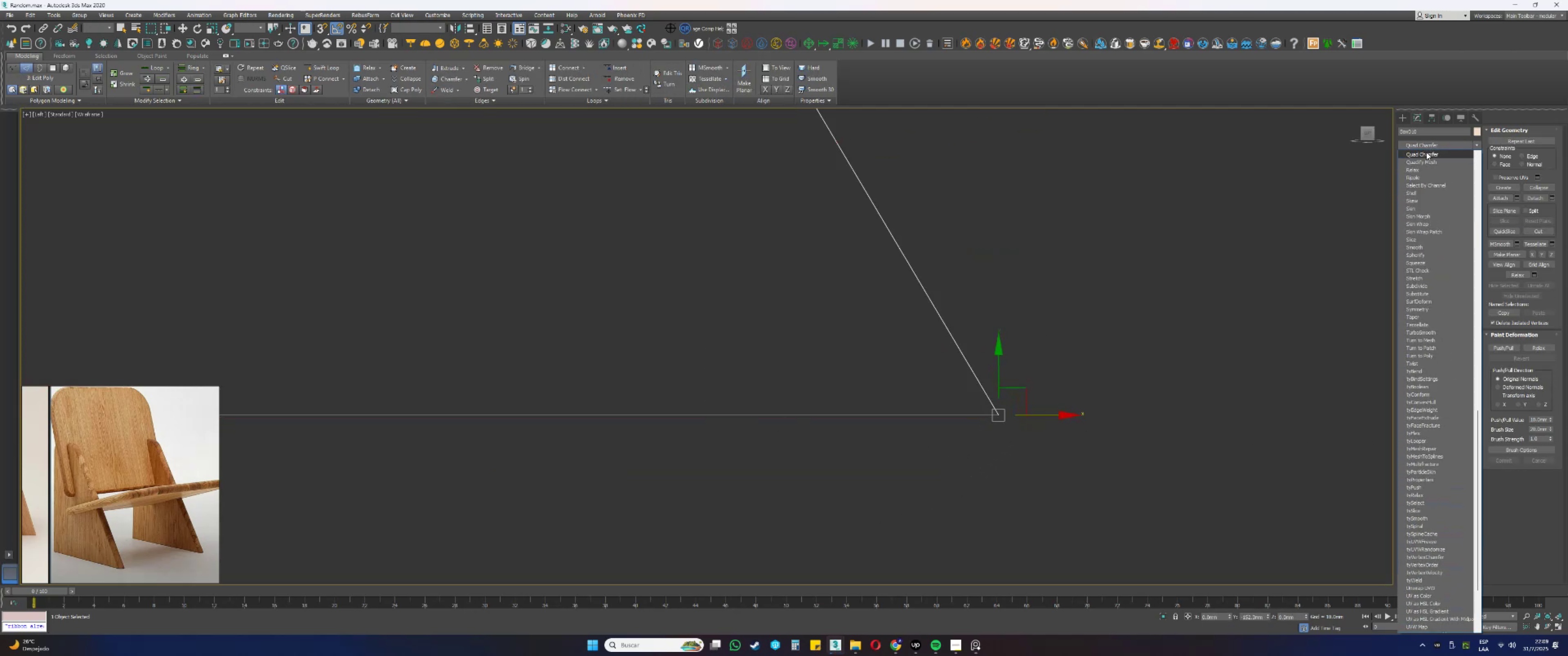 
left_click([1424, 155])
 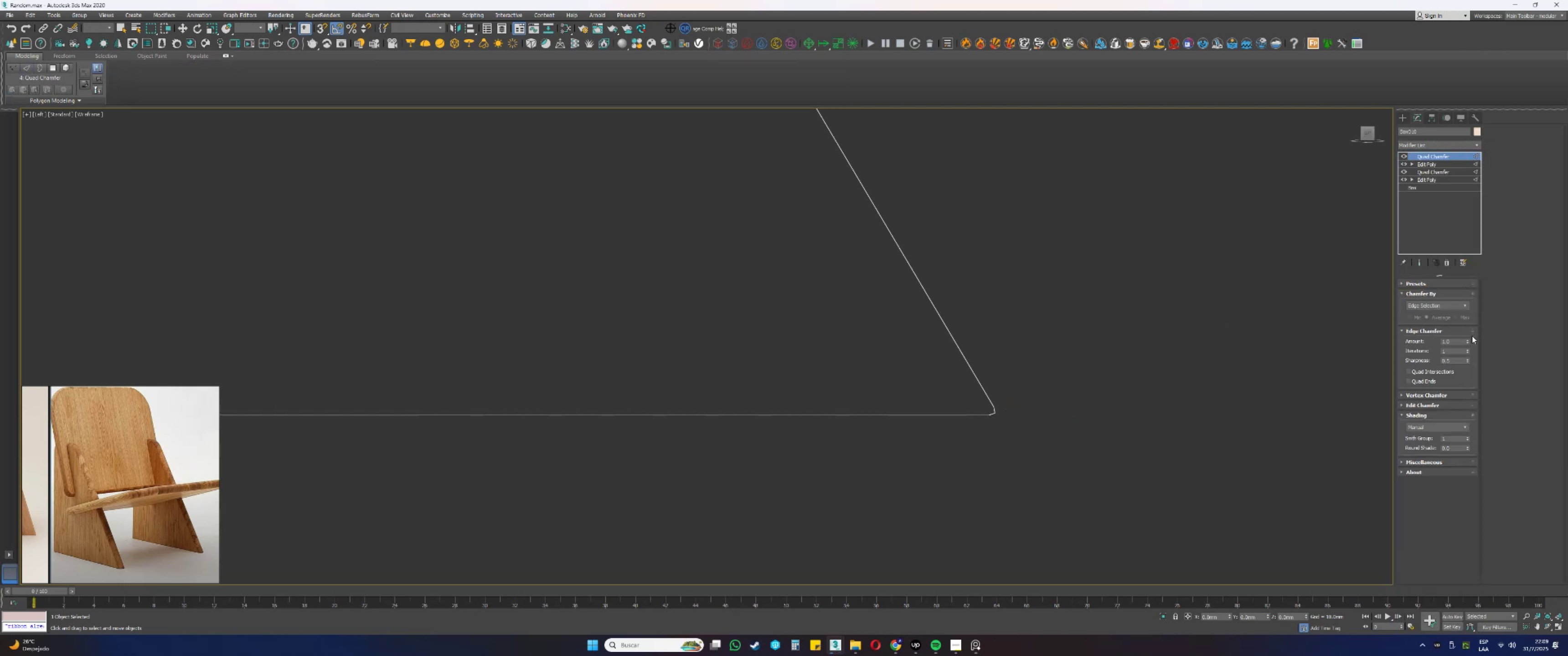 
left_click_drag(start_coordinate=[1460, 341], to_coordinate=[1414, 343])
 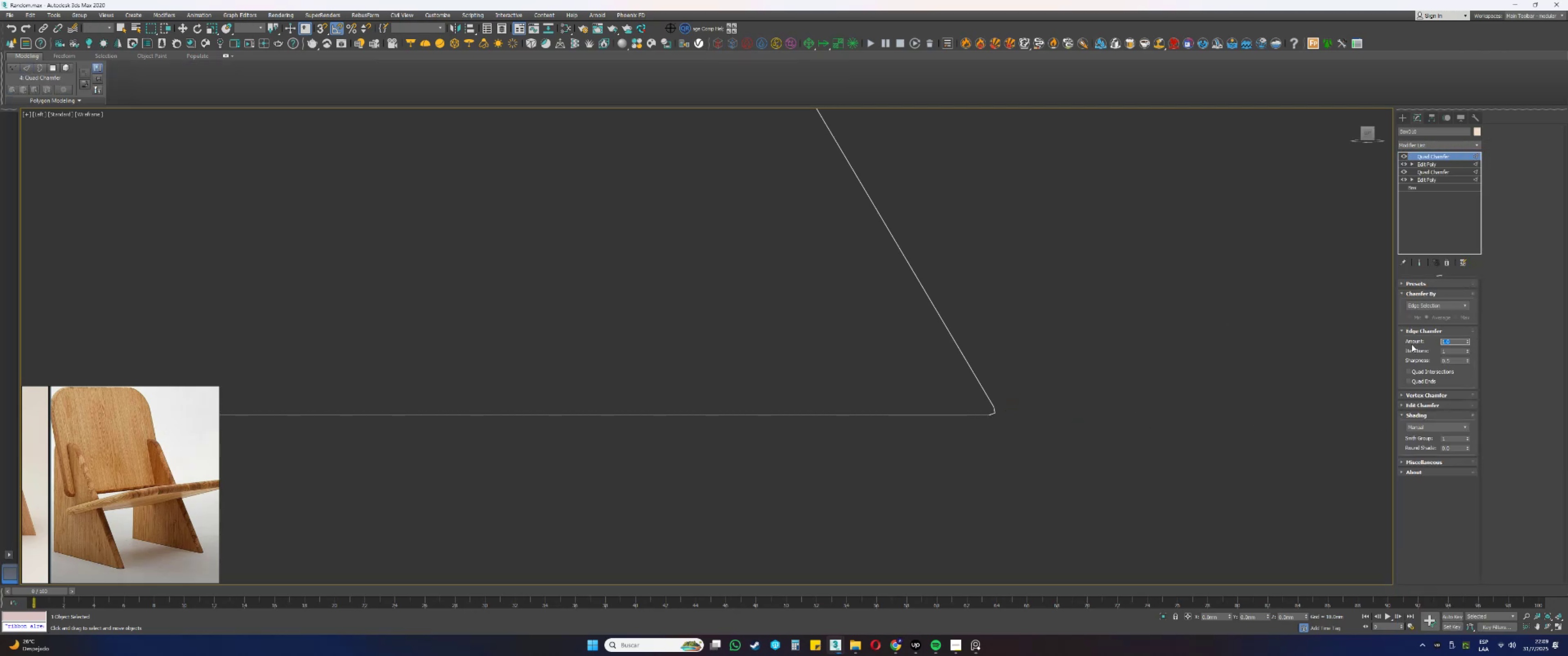 
key(Numpad1)
 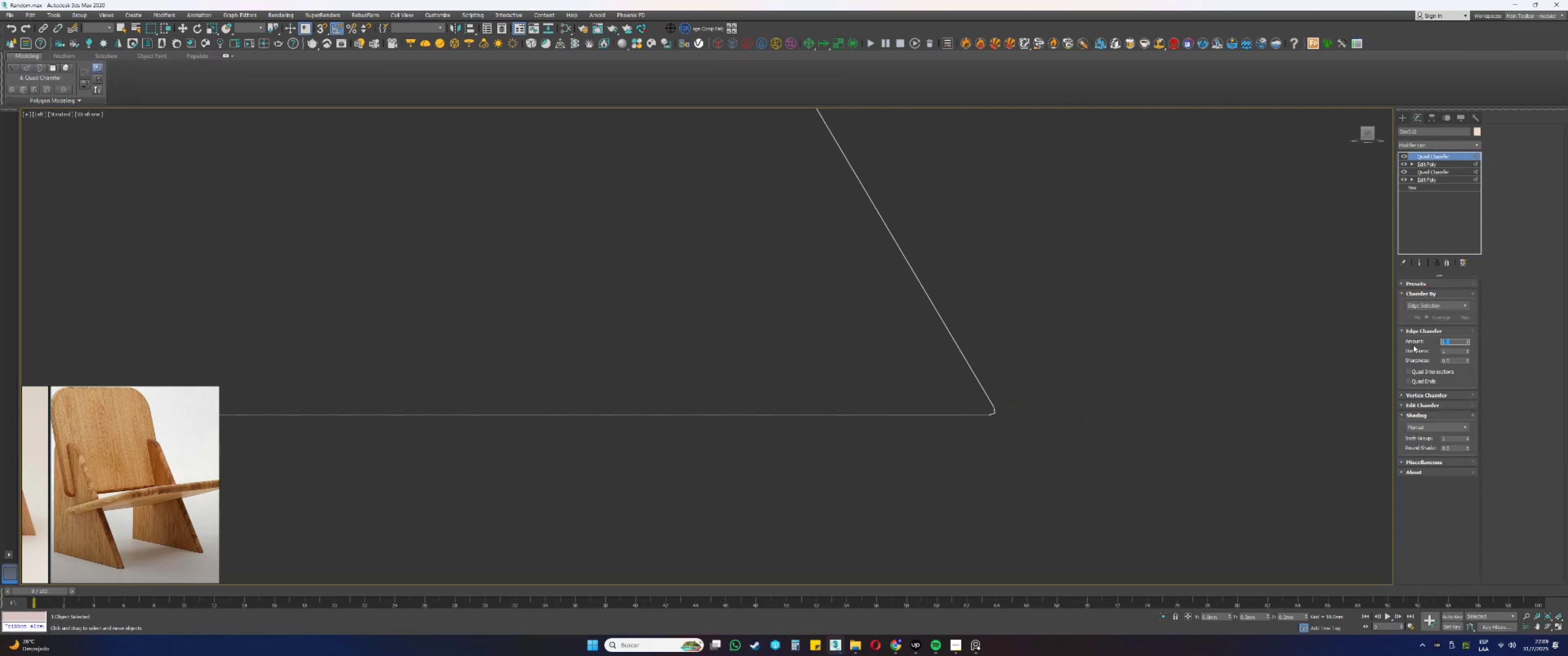 
key(Numpad0)
 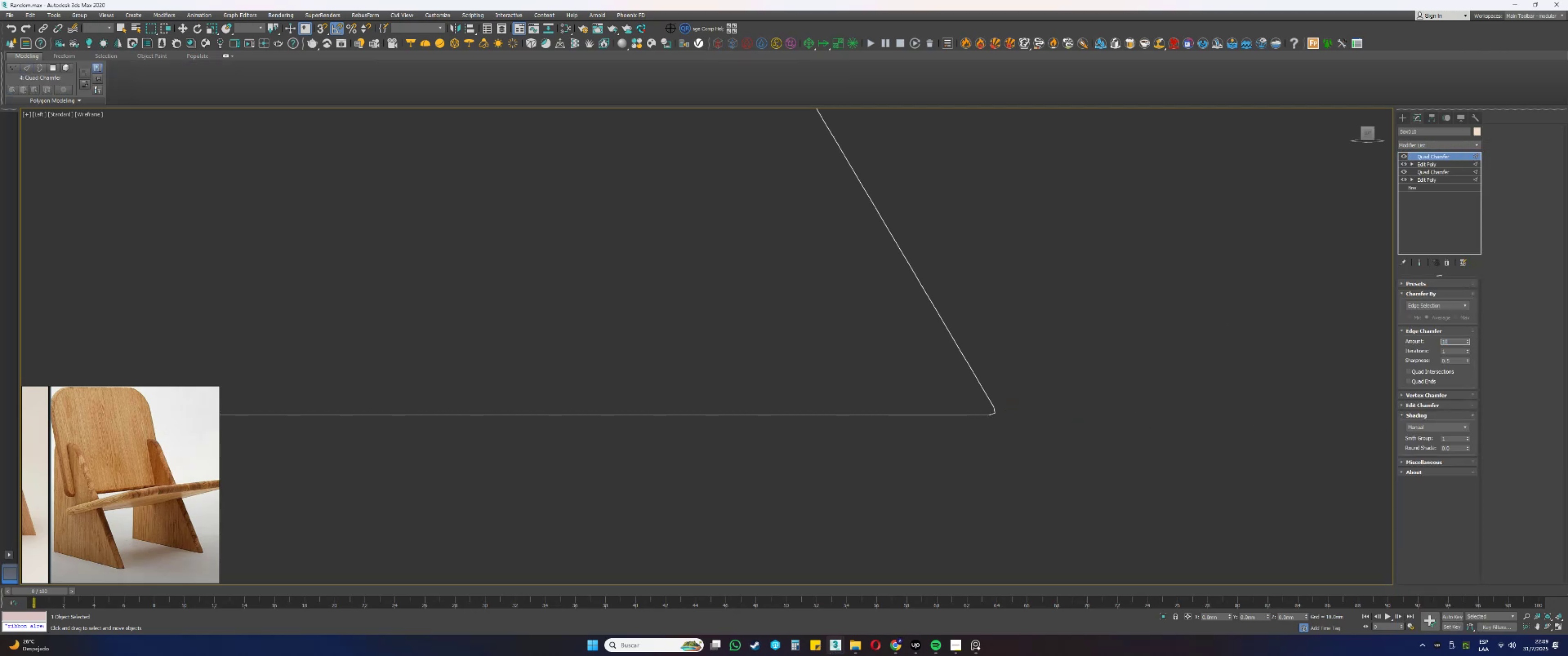 
key(NumpadEnter)
 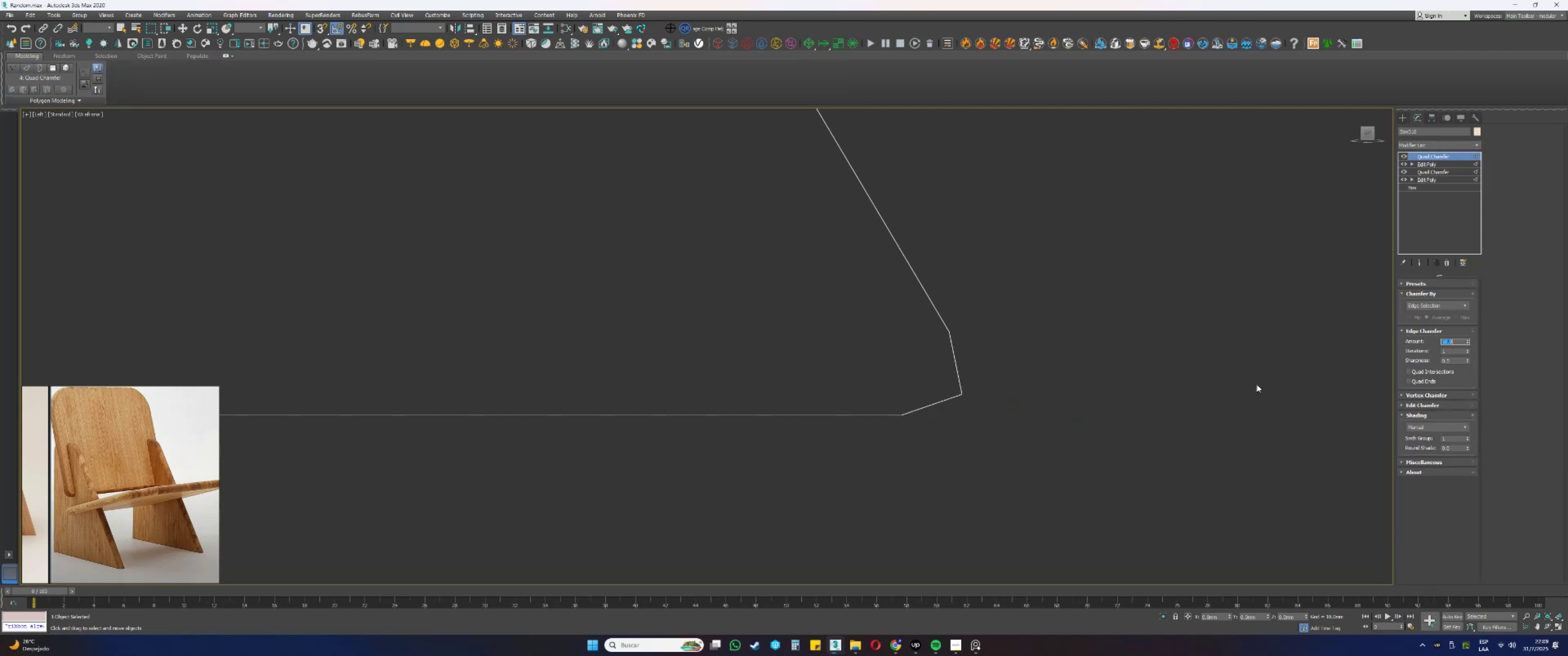 
scroll: coordinate [1078, 426], scroll_direction: down, amount: 10.0
 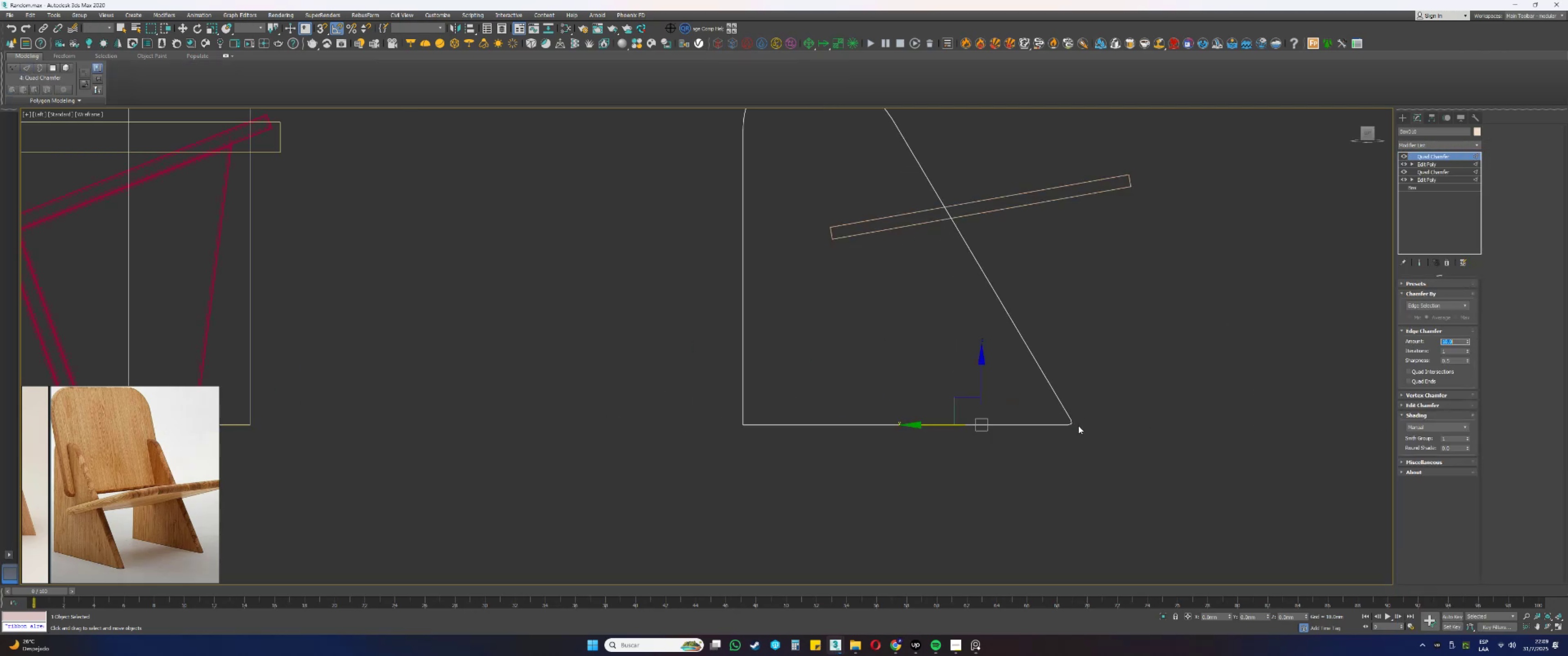 
scroll: coordinate [1098, 418], scroll_direction: up, amount: 5.0
 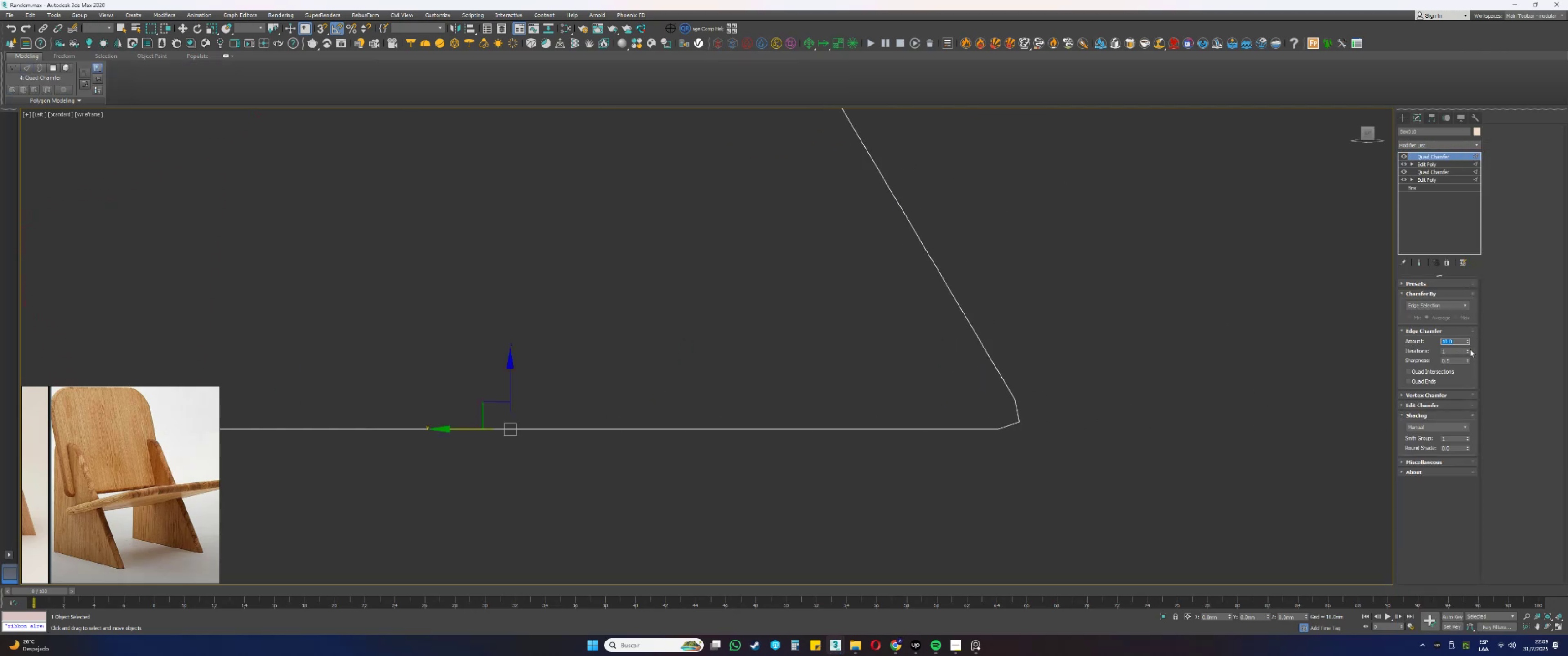 
left_click([1469, 349])
 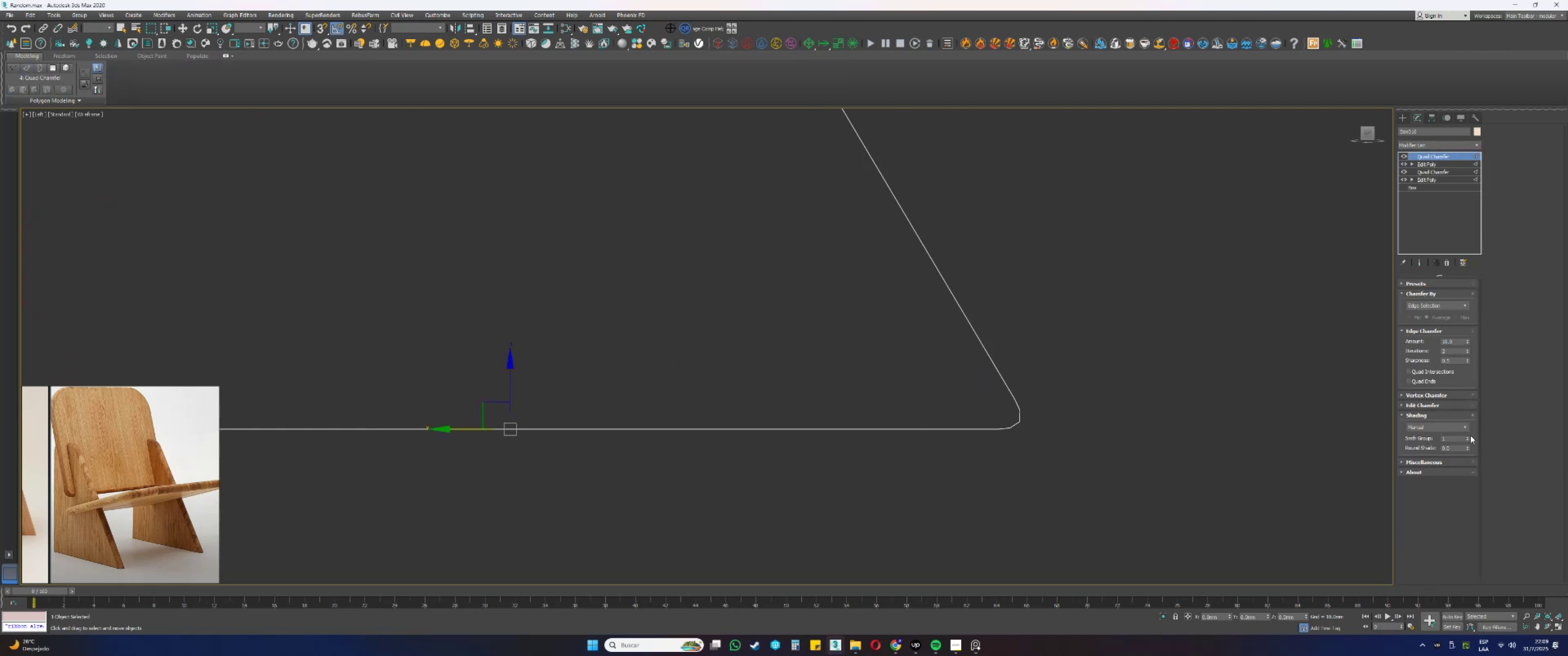 
left_click_drag(start_coordinate=[1467, 439], to_coordinate=[1494, 324])
 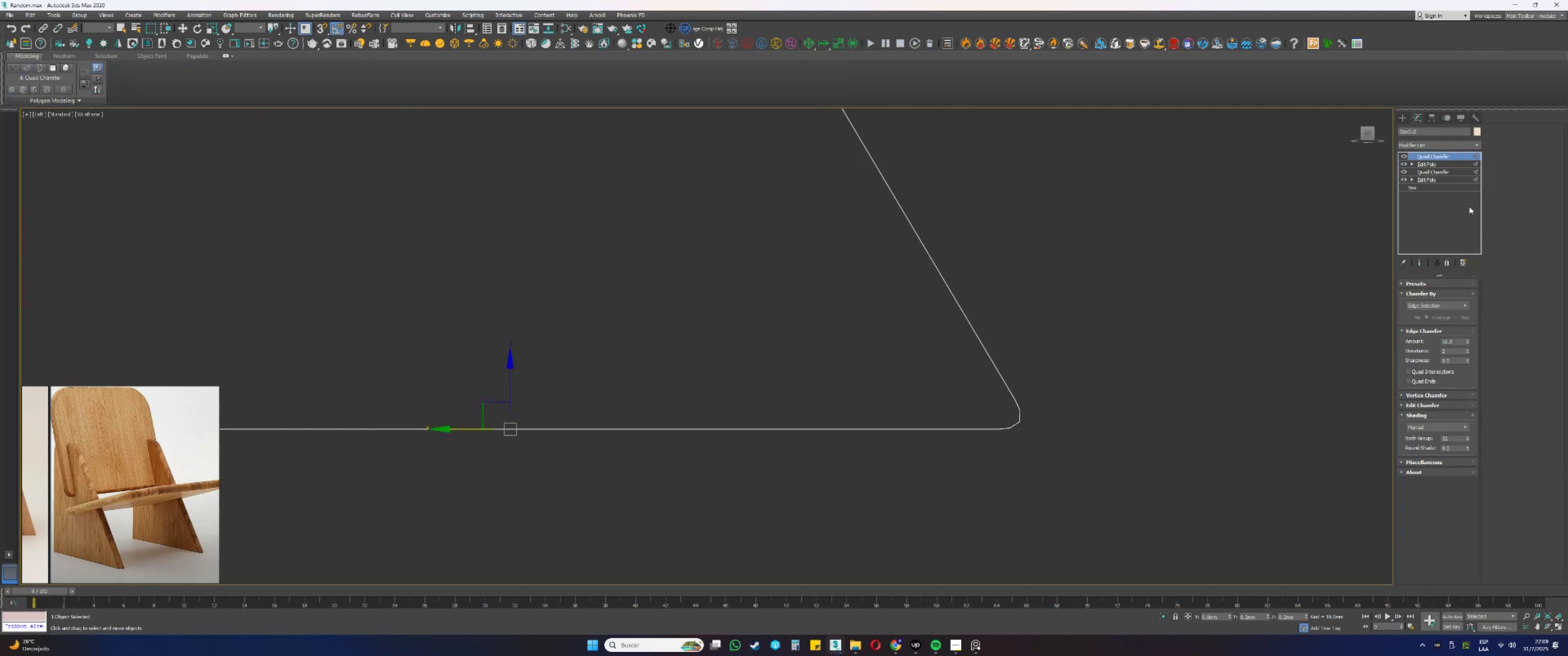 
right_click([1438, 202])
 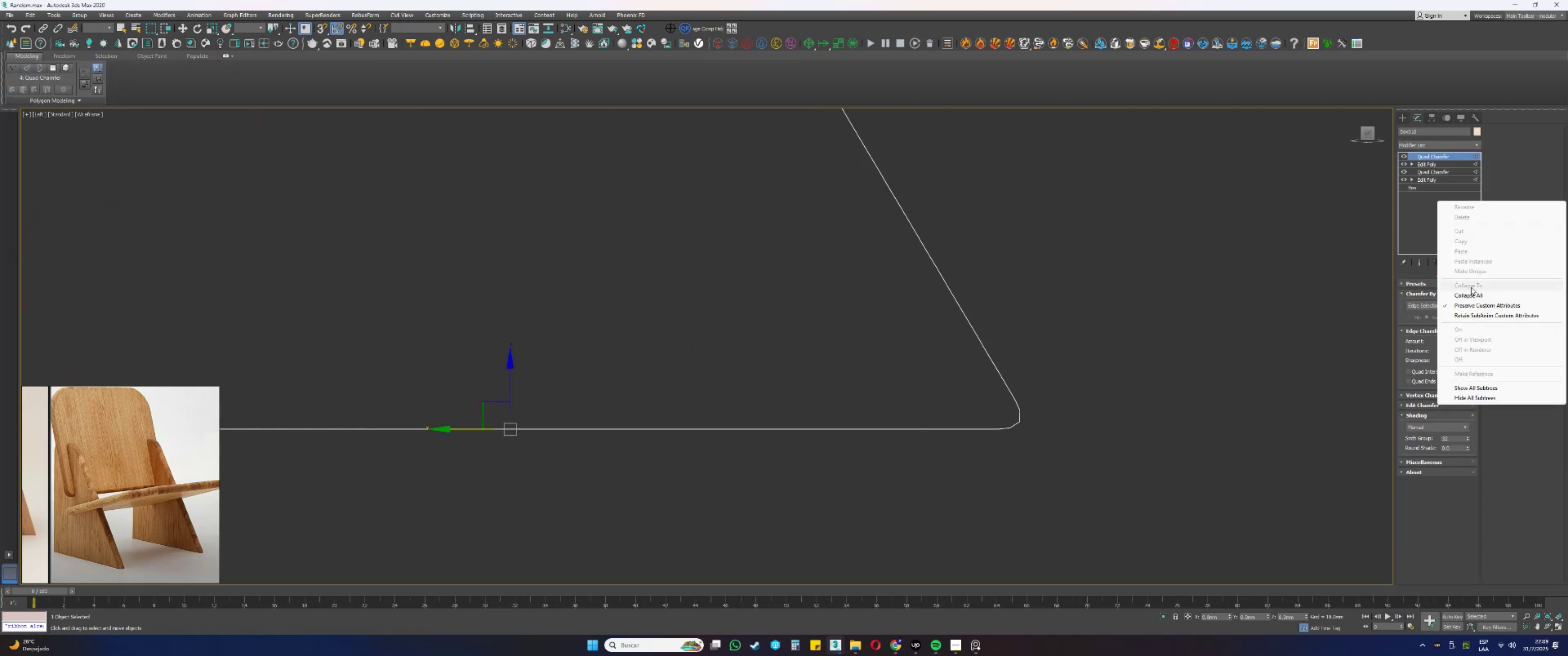 
left_click([1466, 294])
 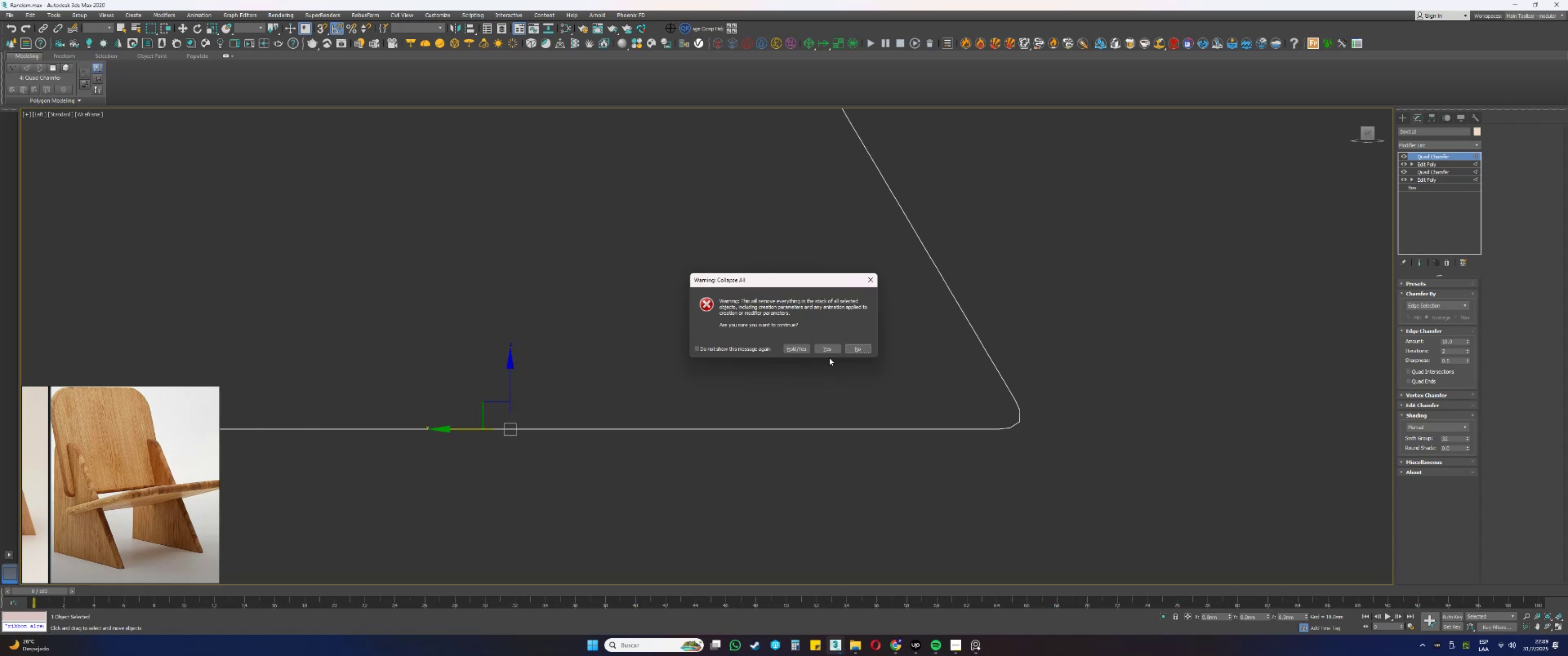 
left_click([831, 349])
 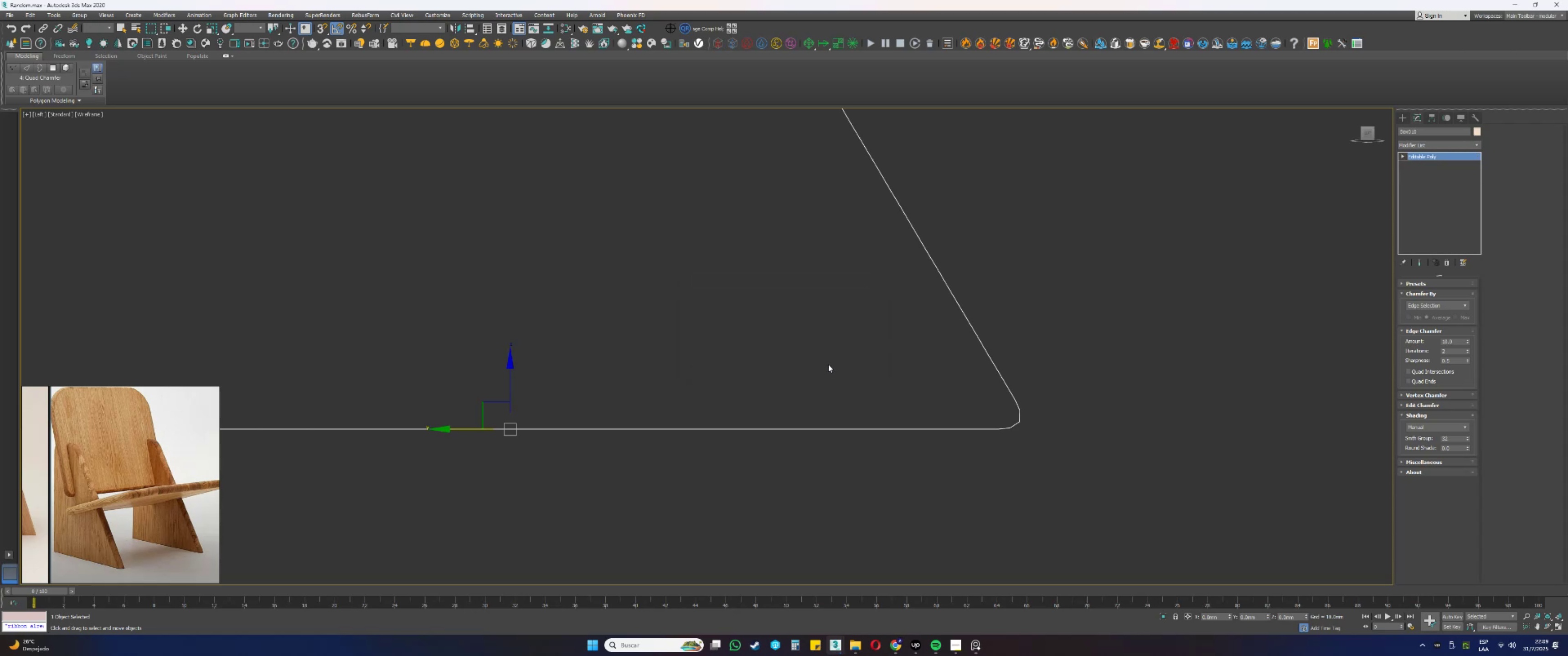 
scroll: coordinate [862, 429], scroll_direction: down, amount: 10.0
 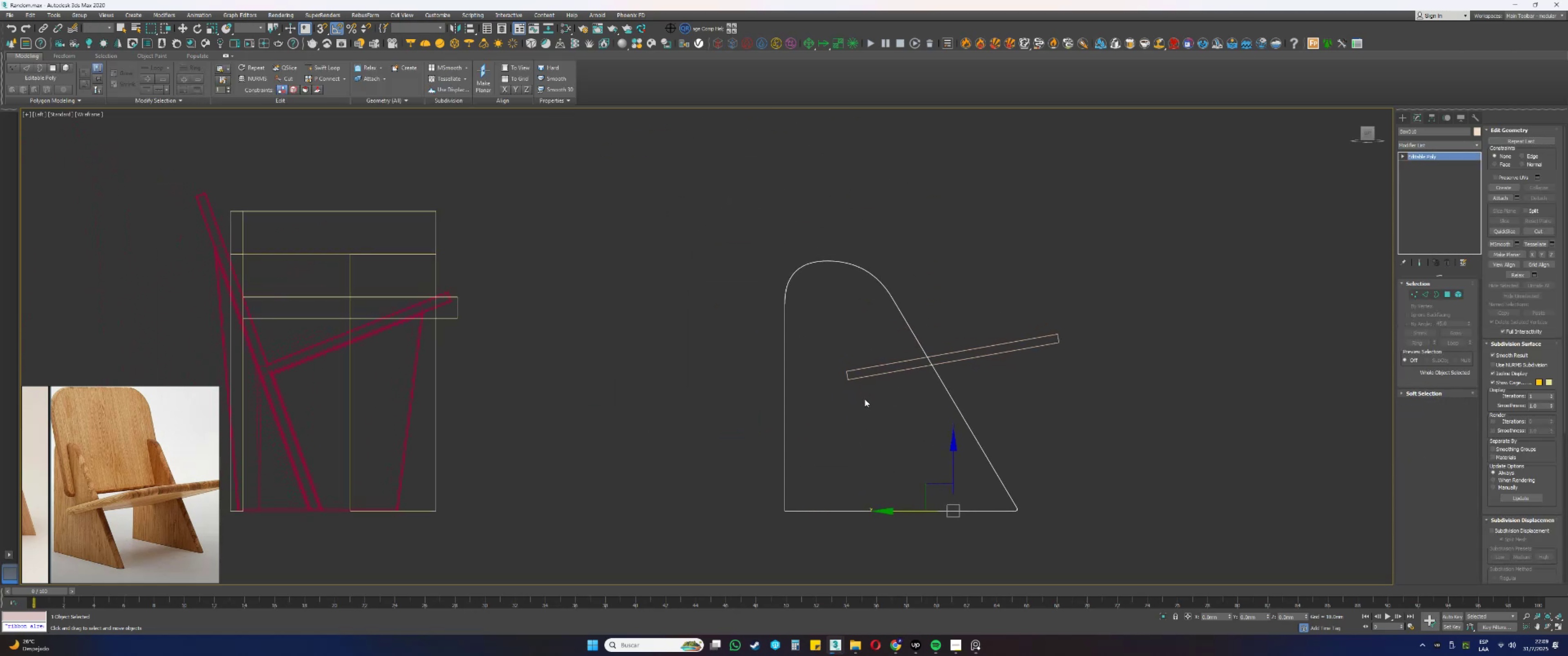 
left_click_drag(start_coordinate=[1041, 370], to_coordinate=[1013, 322])
 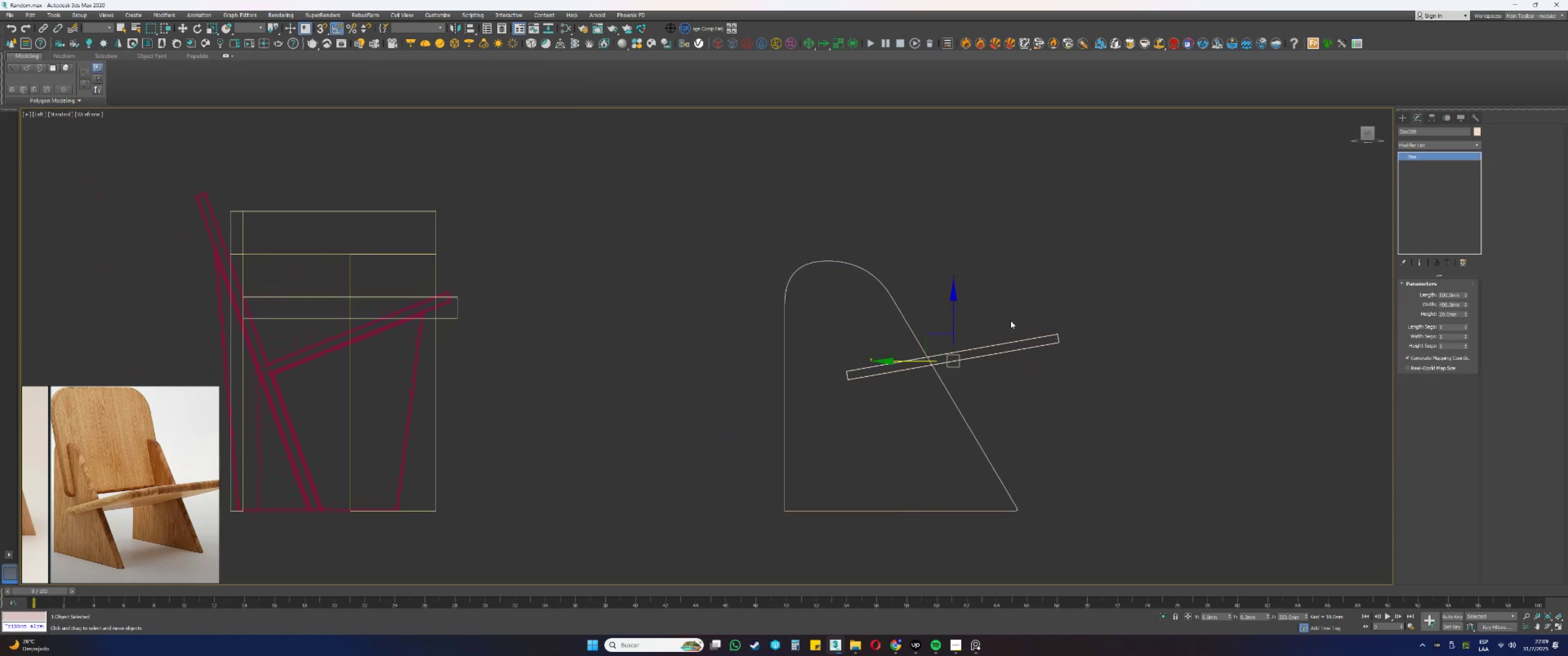 
key(E)
 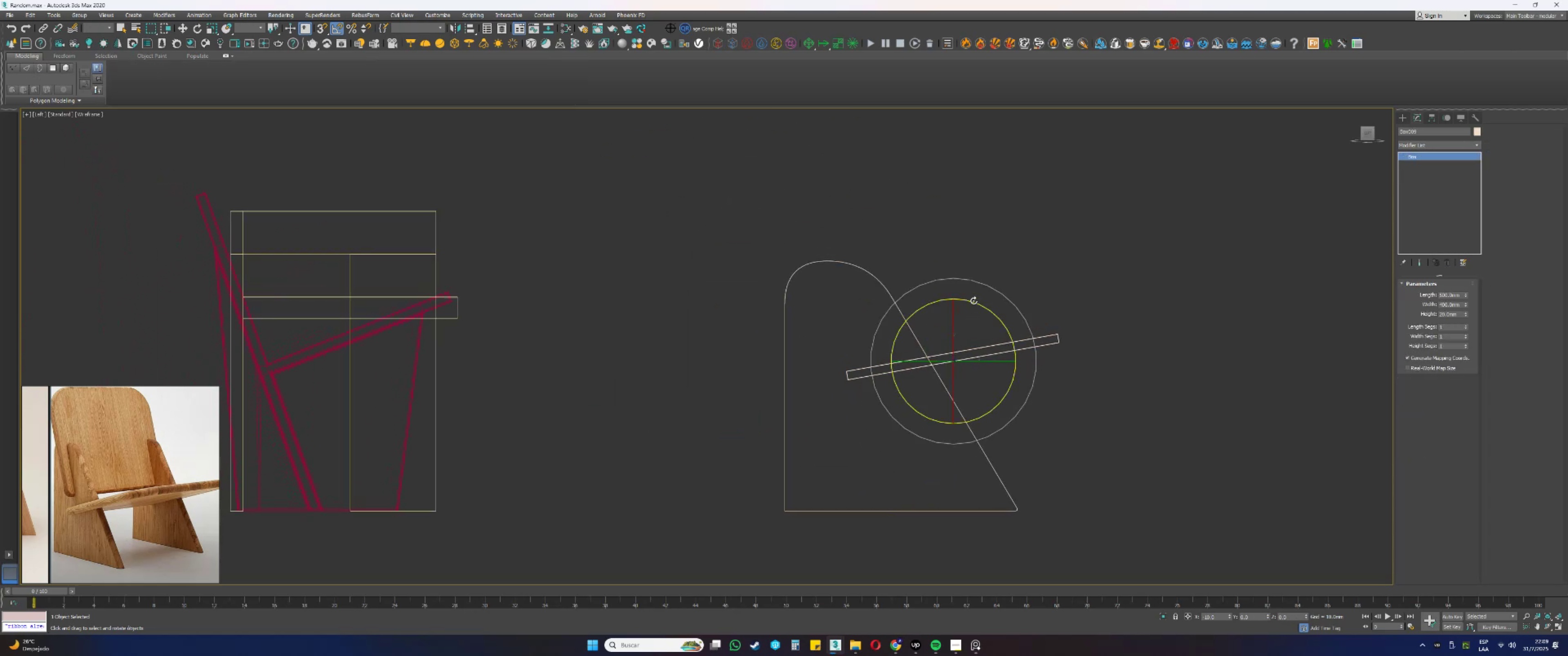 
hold_key(key=ShiftLeft, duration=0.81)
left_click_drag(start_coordinate=[975, 304], to_coordinate=[928, 290])
 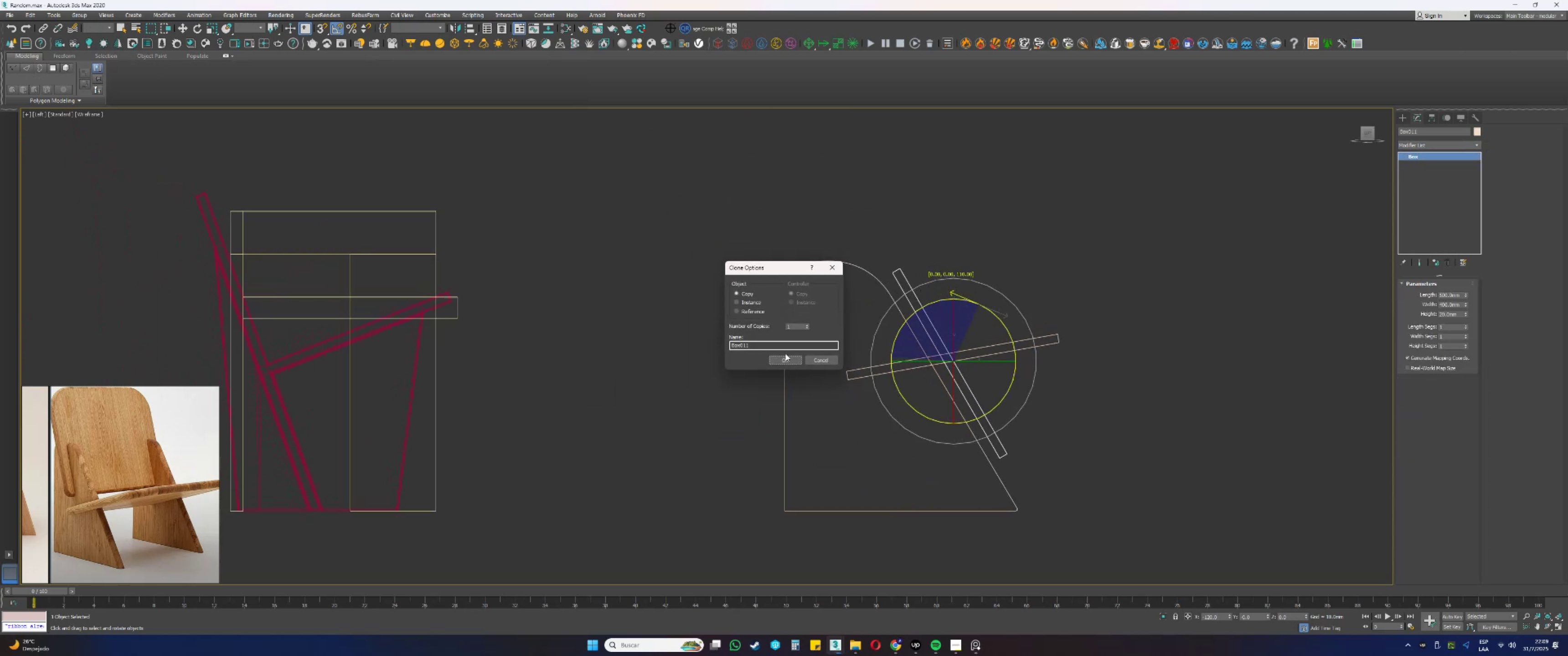 
left_click([778, 357])
 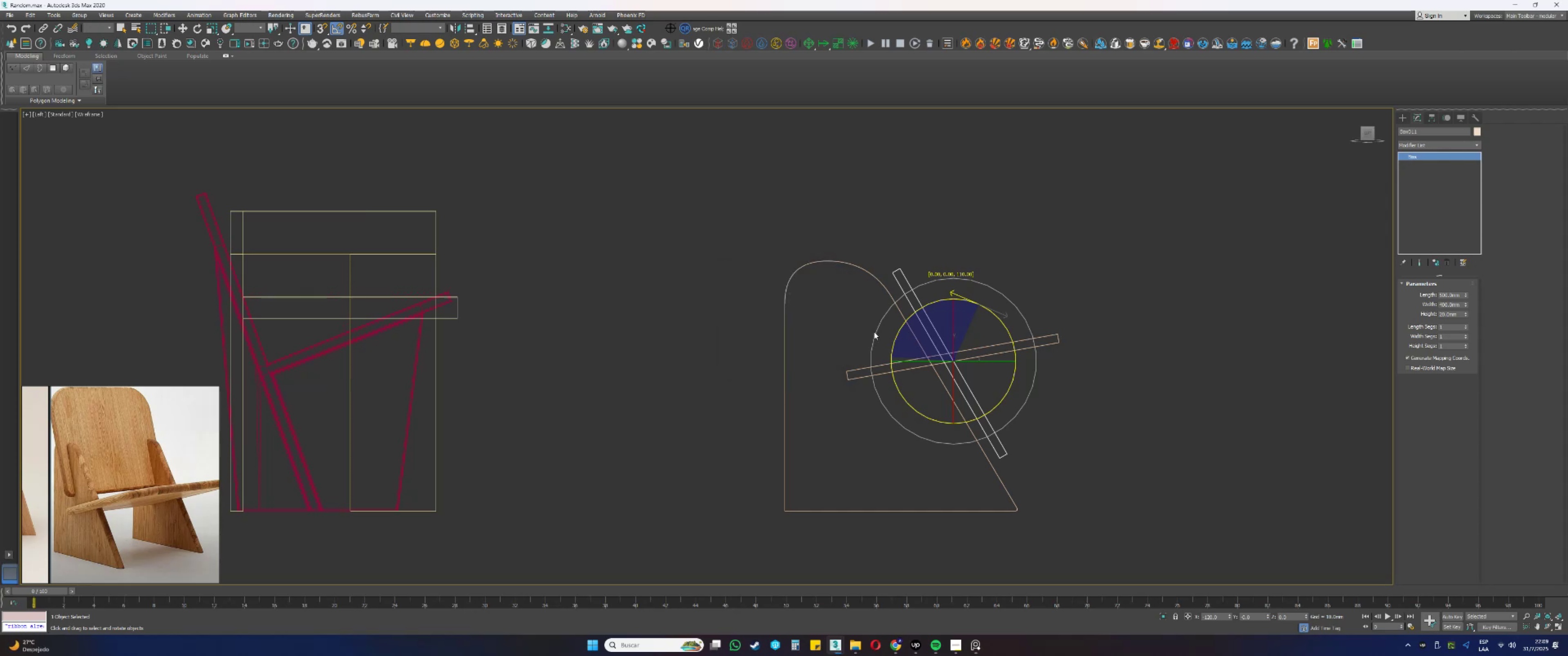 
key(W)
 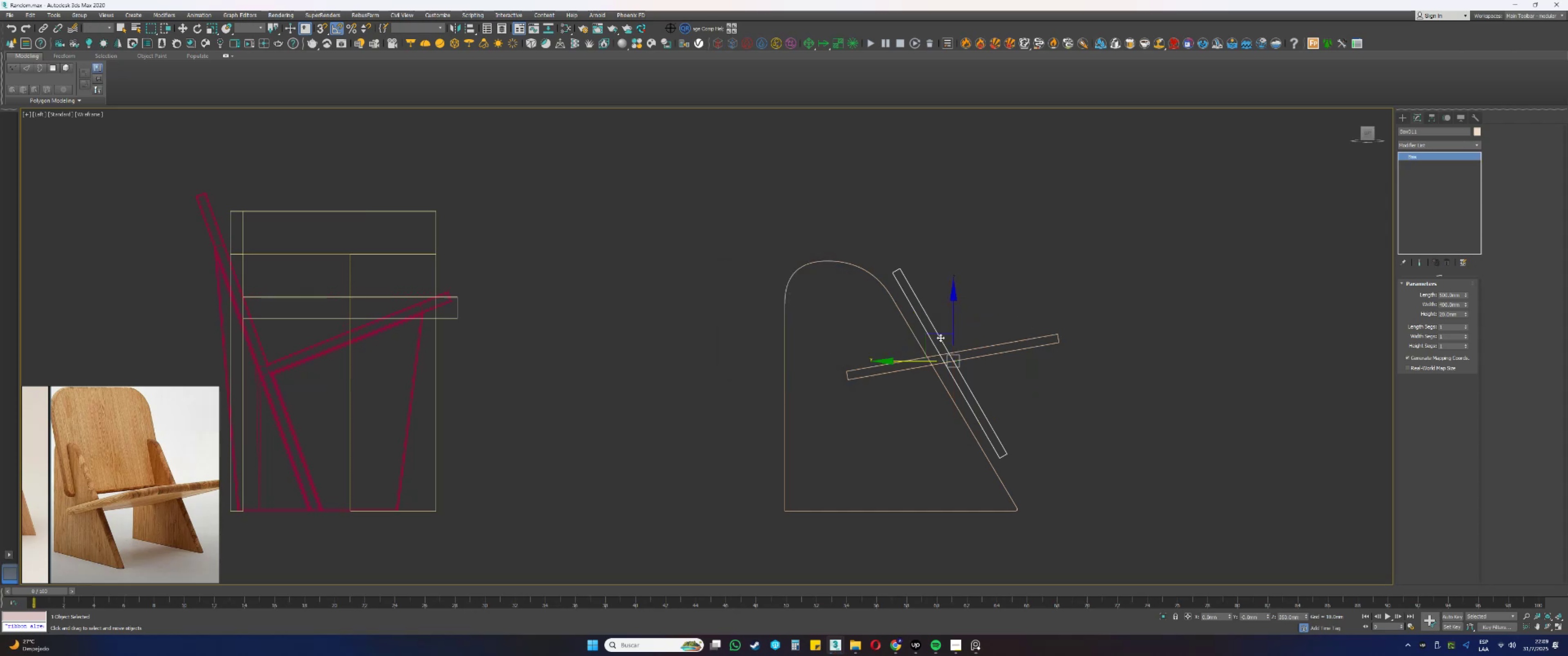 
left_click_drag(start_coordinate=[934, 334], to_coordinate=[794, 205])
 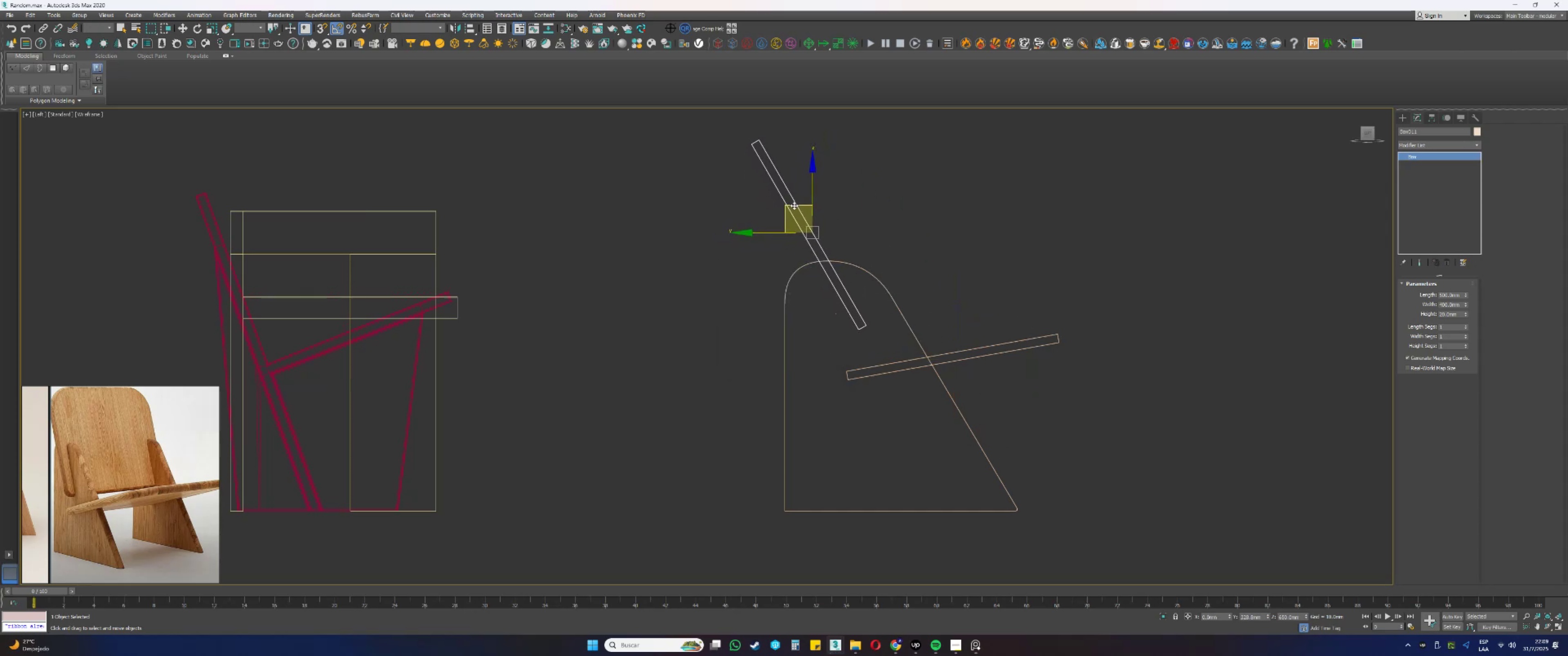 
type(ewew)
 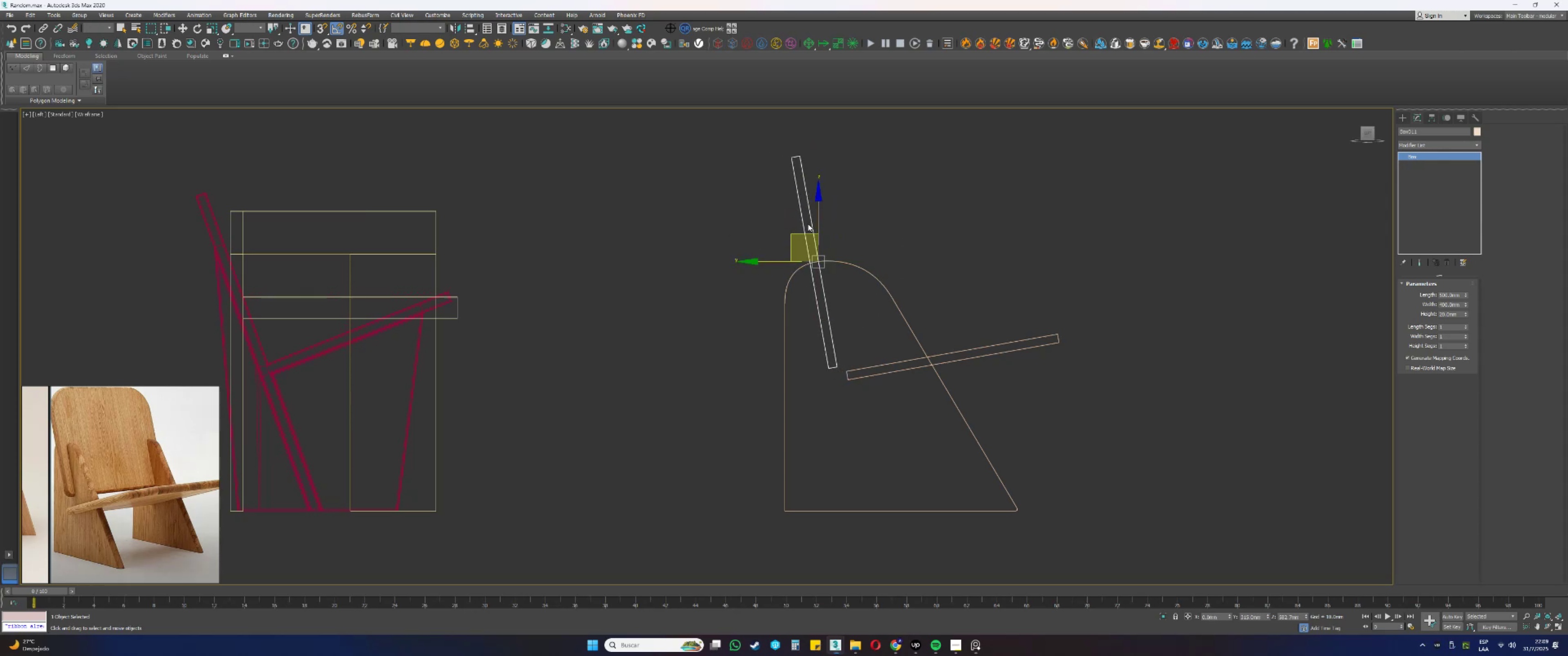 
left_click_drag(start_coordinate=[842, 177], to_coordinate=[846, 183])
 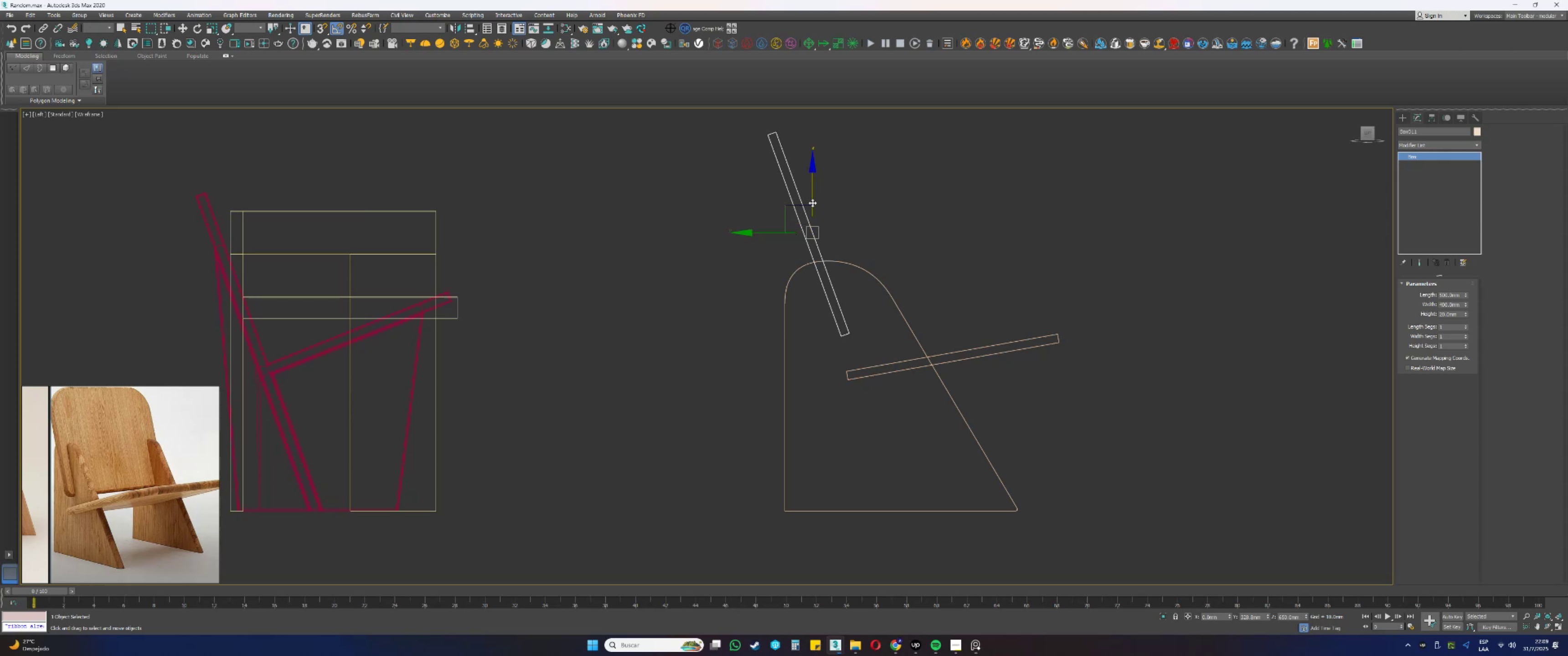 
left_click_drag(start_coordinate=[798, 207], to_coordinate=[804, 236])
 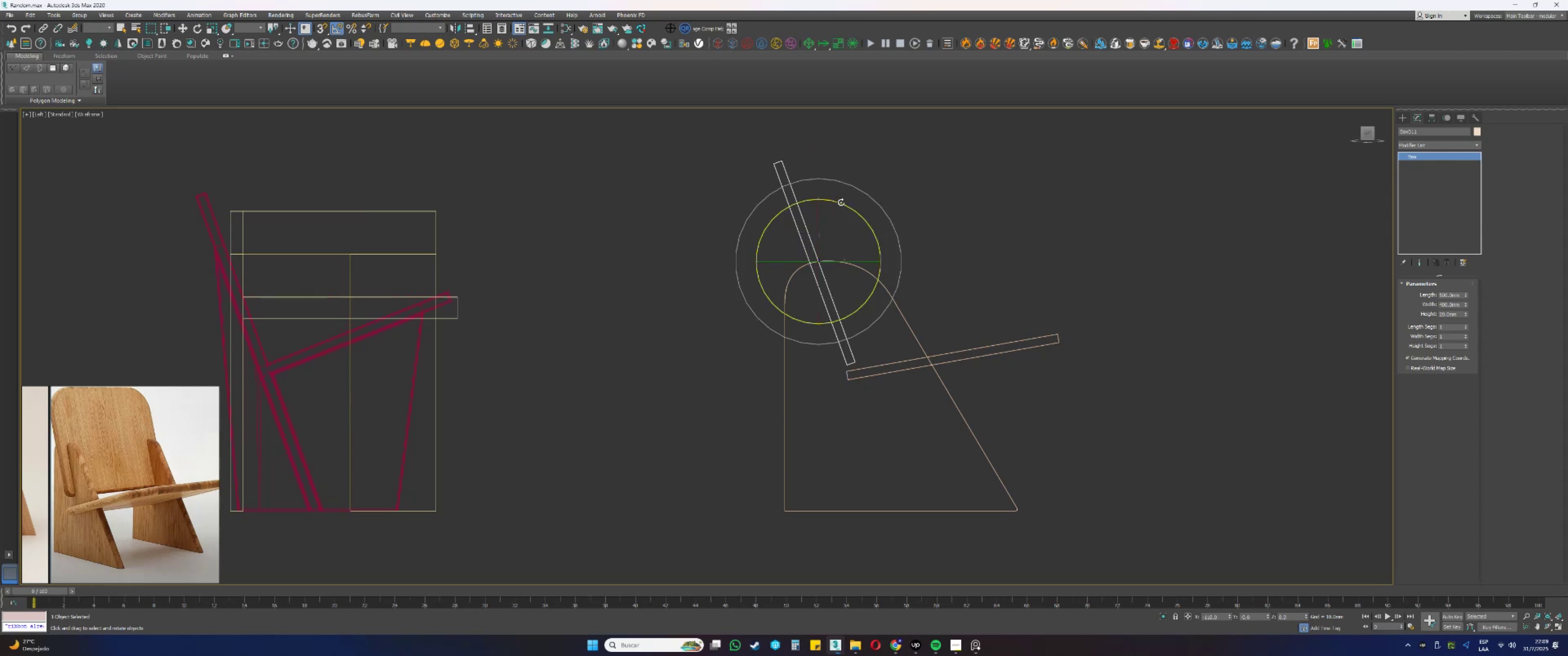 
left_click_drag(start_coordinate=[842, 203], to_coordinate=[846, 208])
 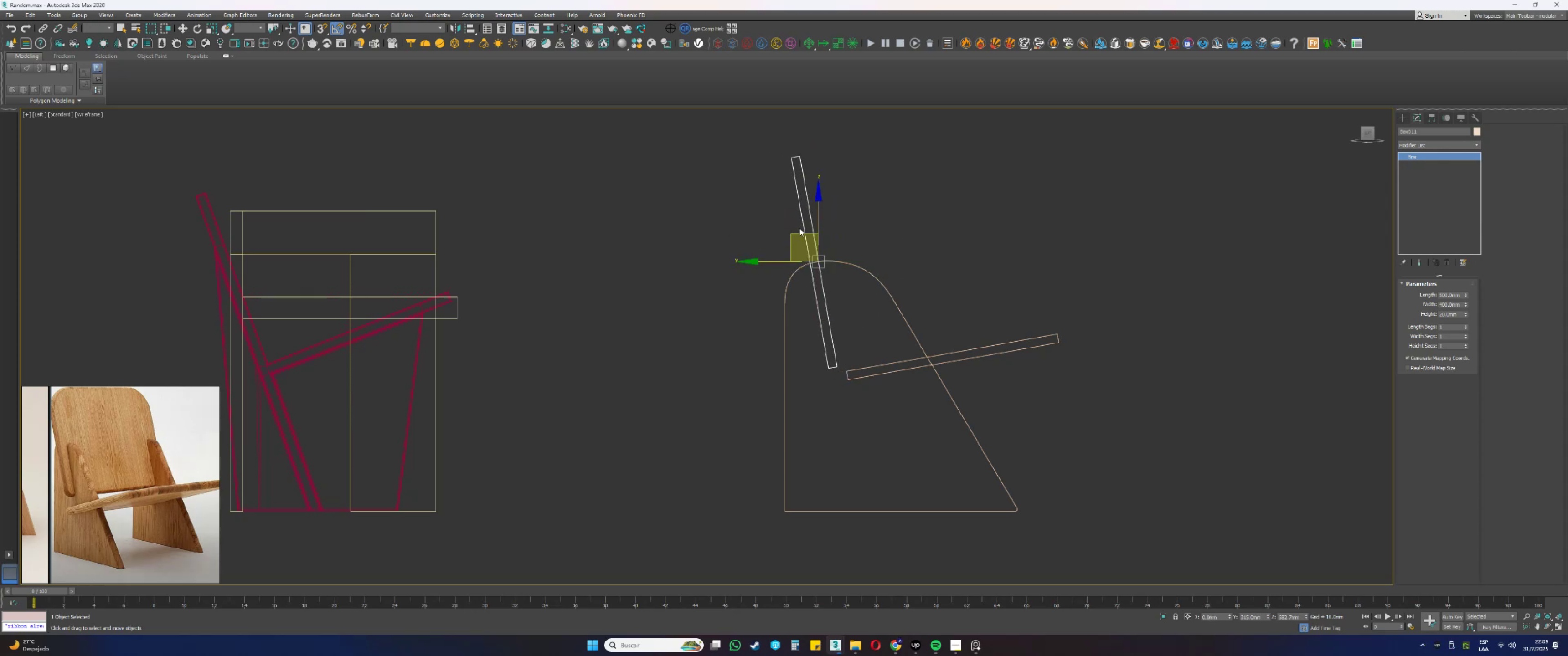 
left_click_drag(start_coordinate=[795, 233], to_coordinate=[808, 208])
 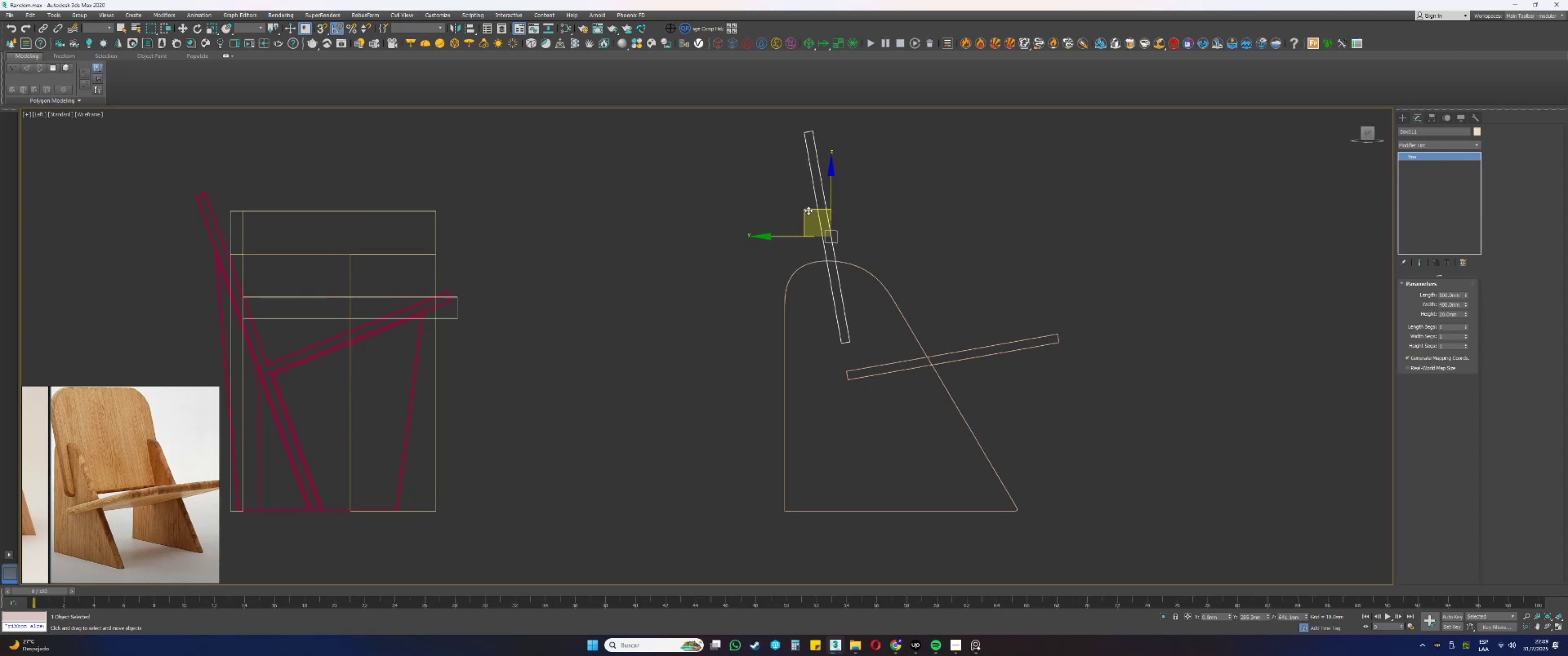 
key(Alt+AltLeft)
 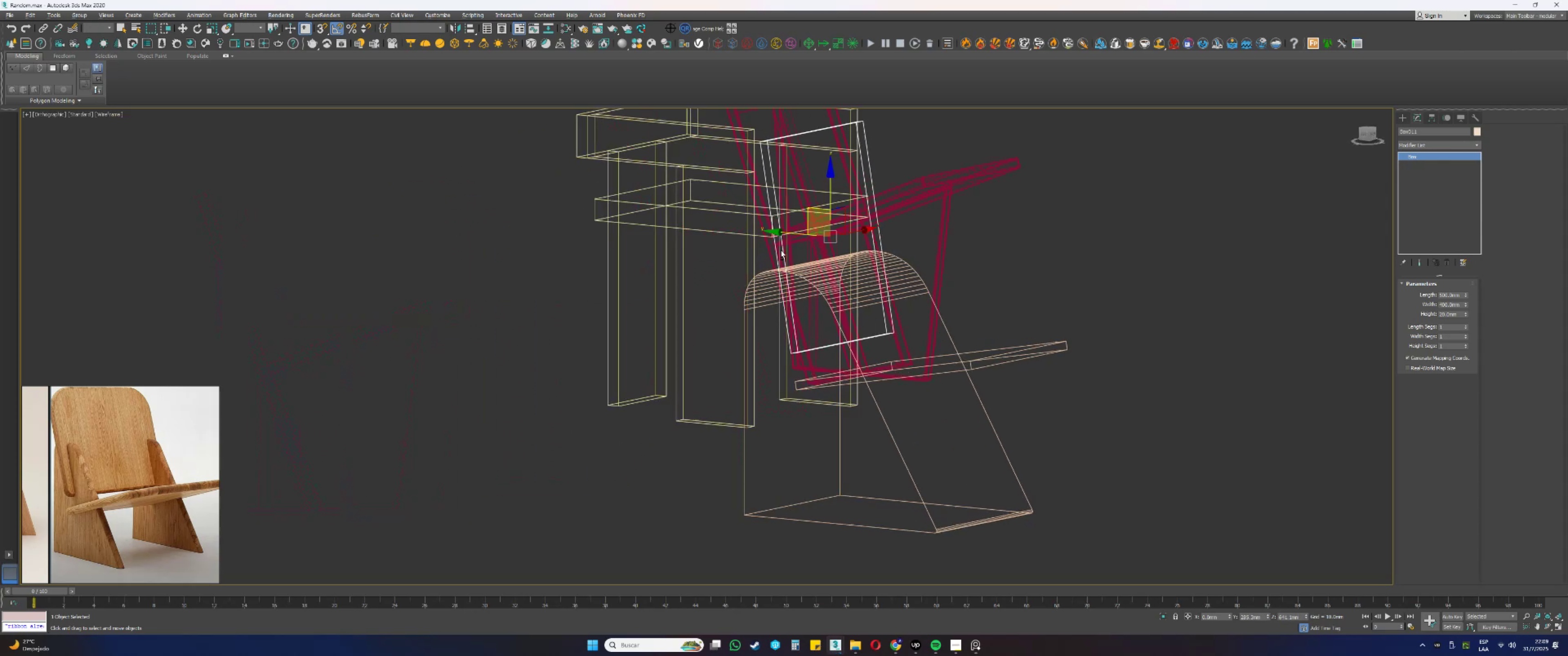 
key(F3)
 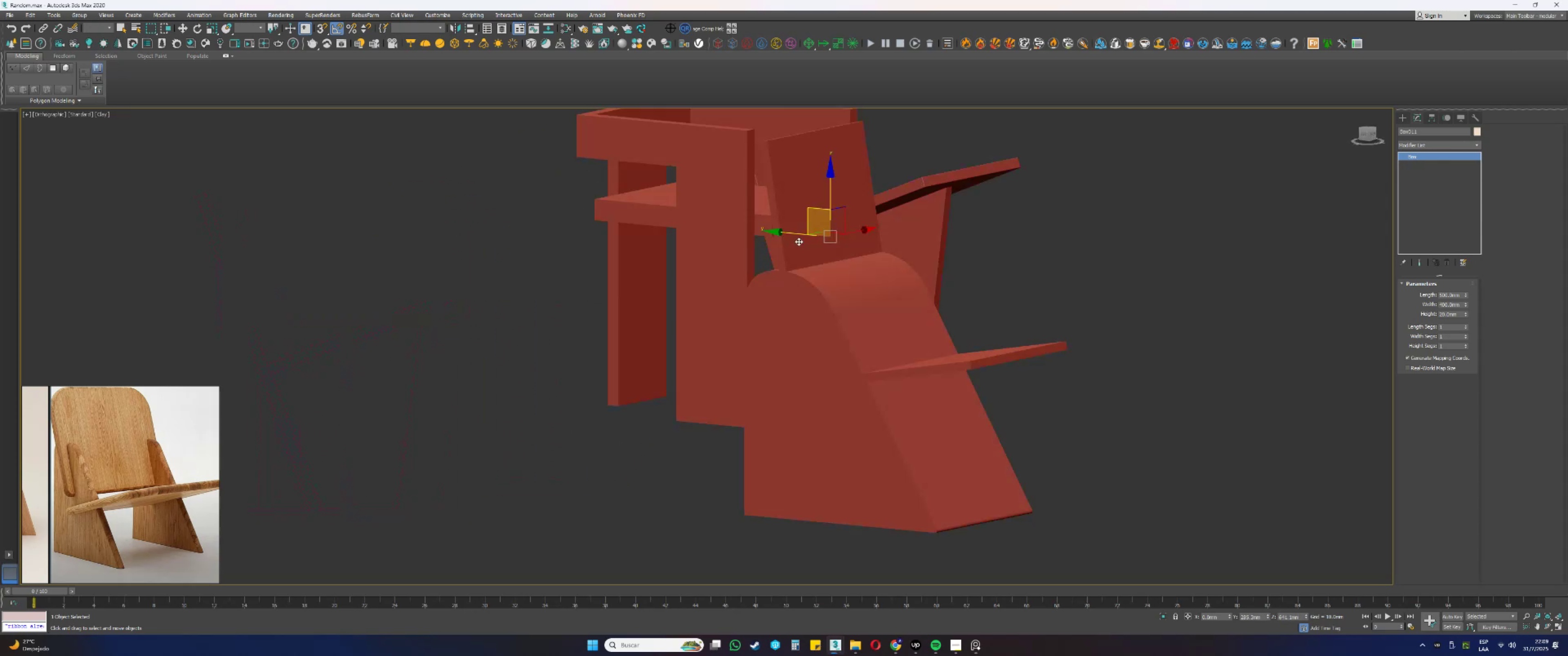 
hold_key(key=AltLeft, duration=0.31)
 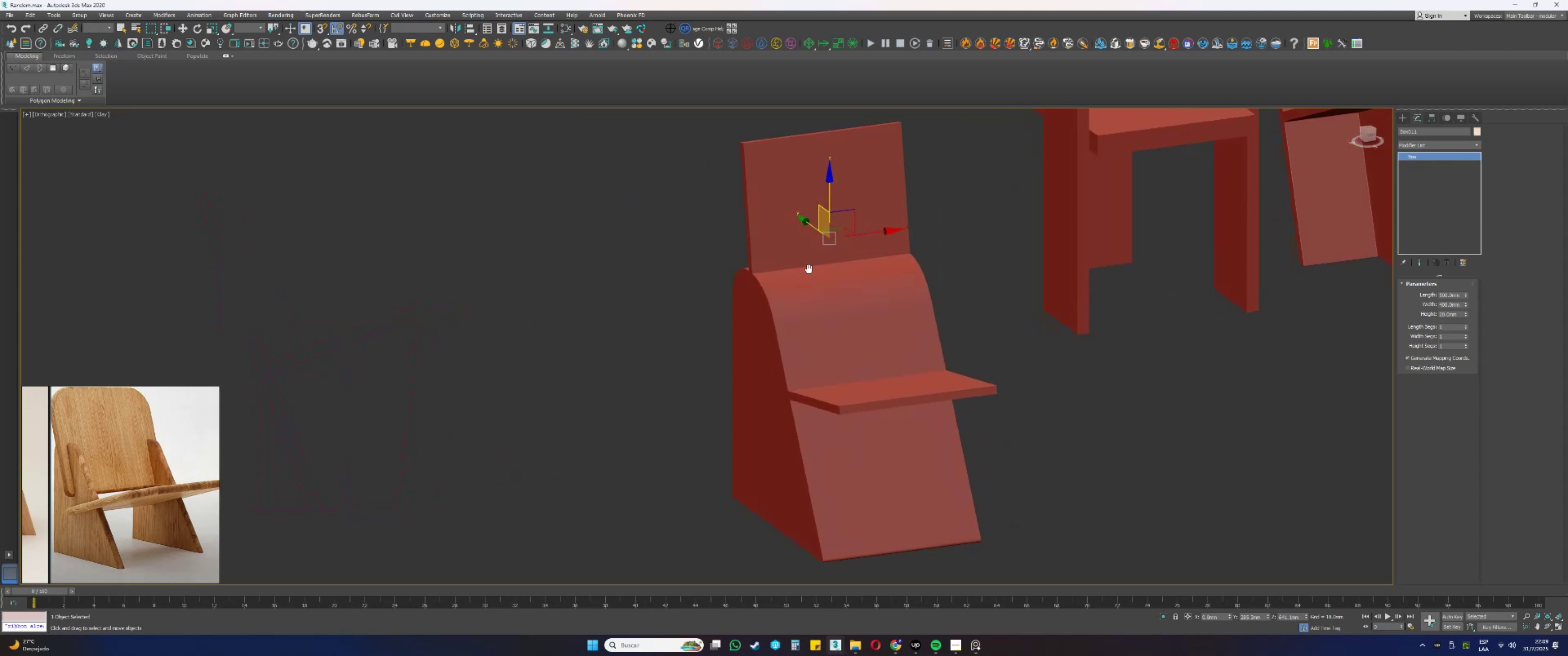 
key(Alt+AltLeft)
 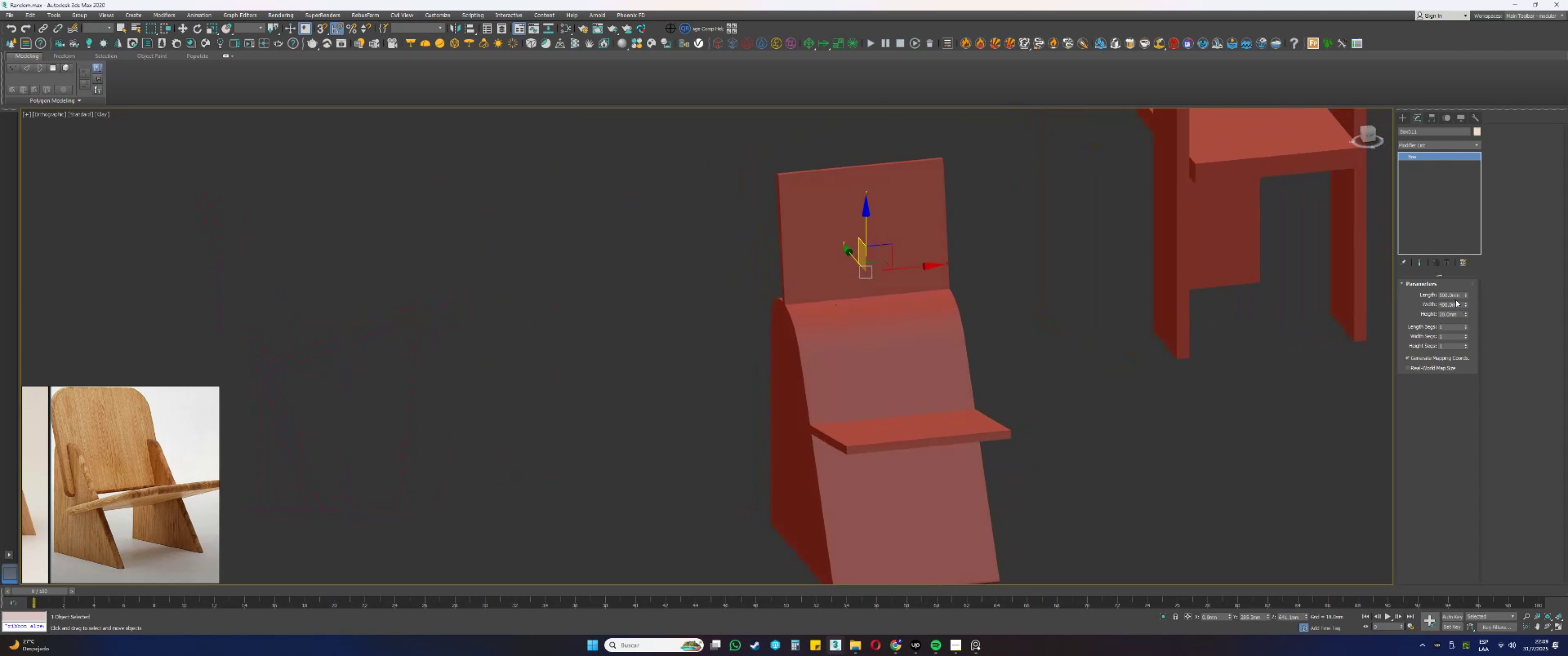 
left_click([1451, 307])
 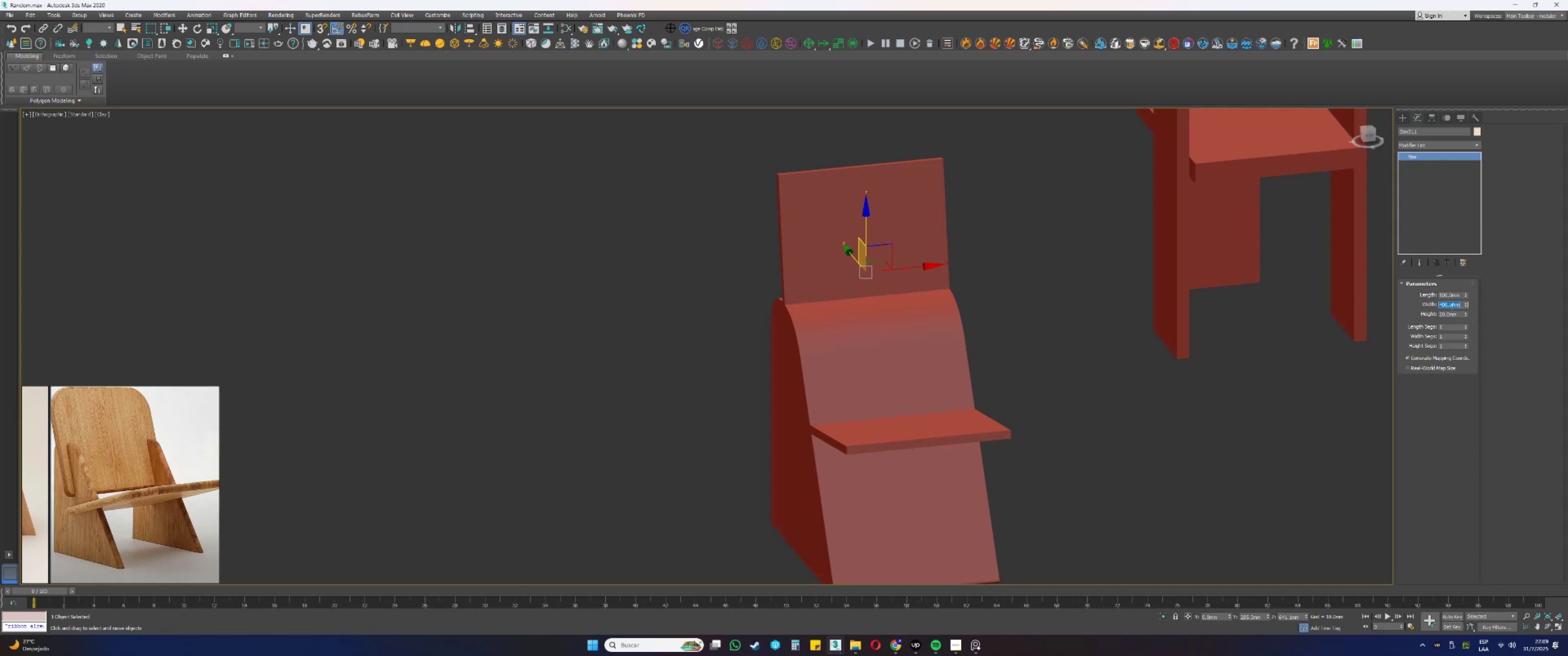 
key(Numpad5)
 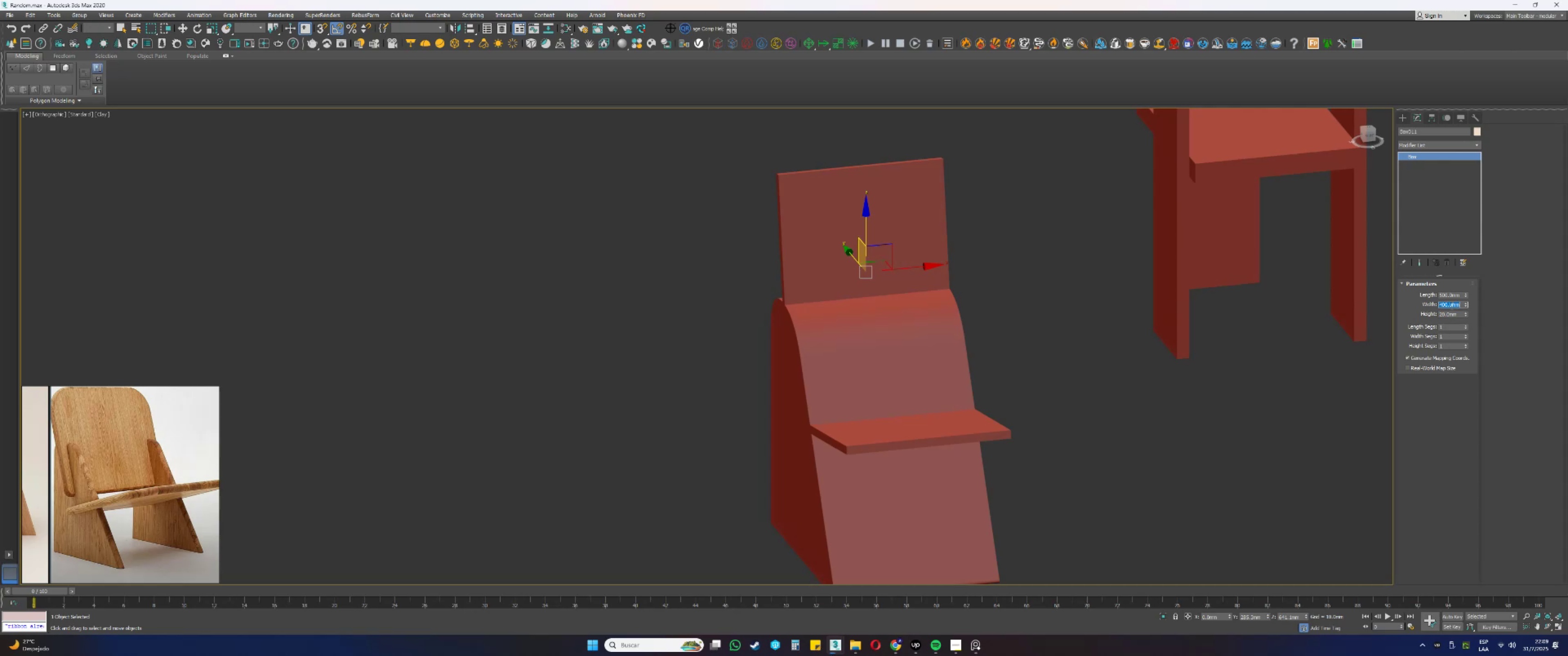 
key(Numpad0)
 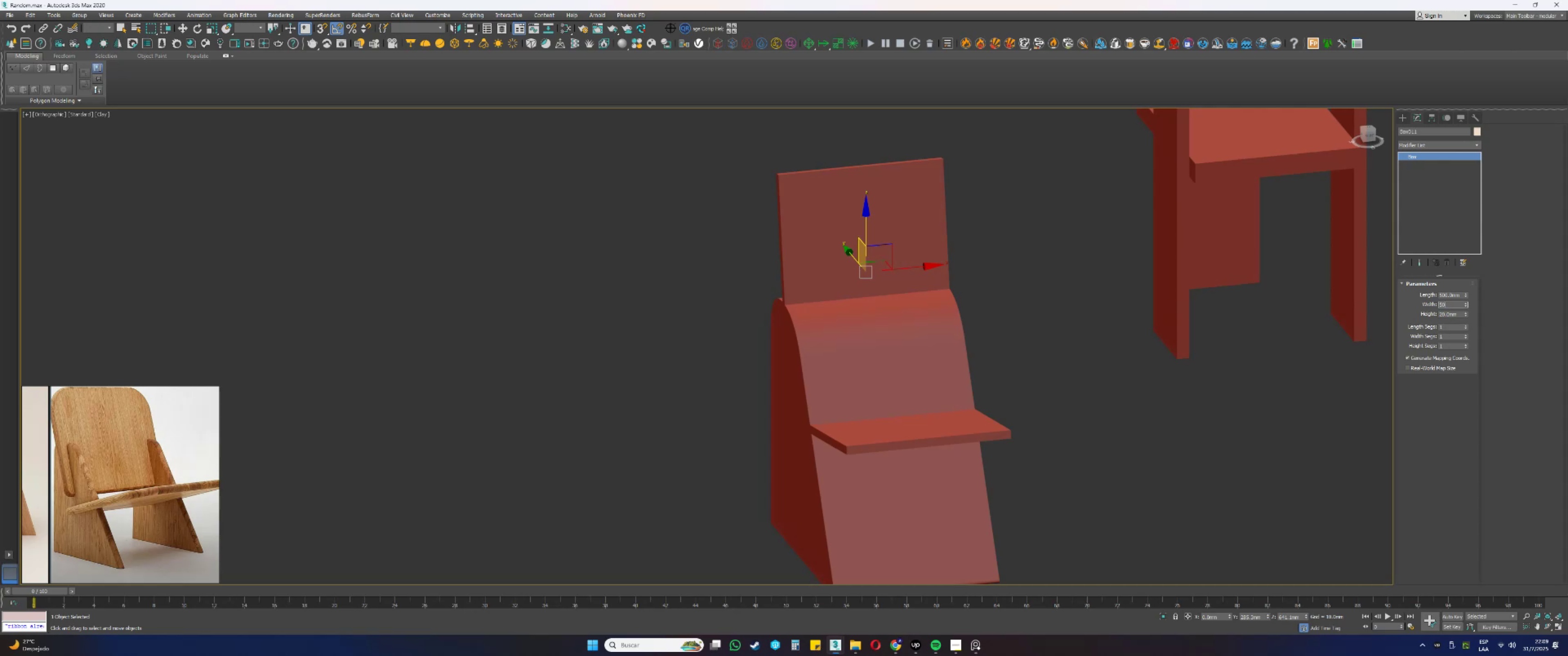 
key(Numpad0)
 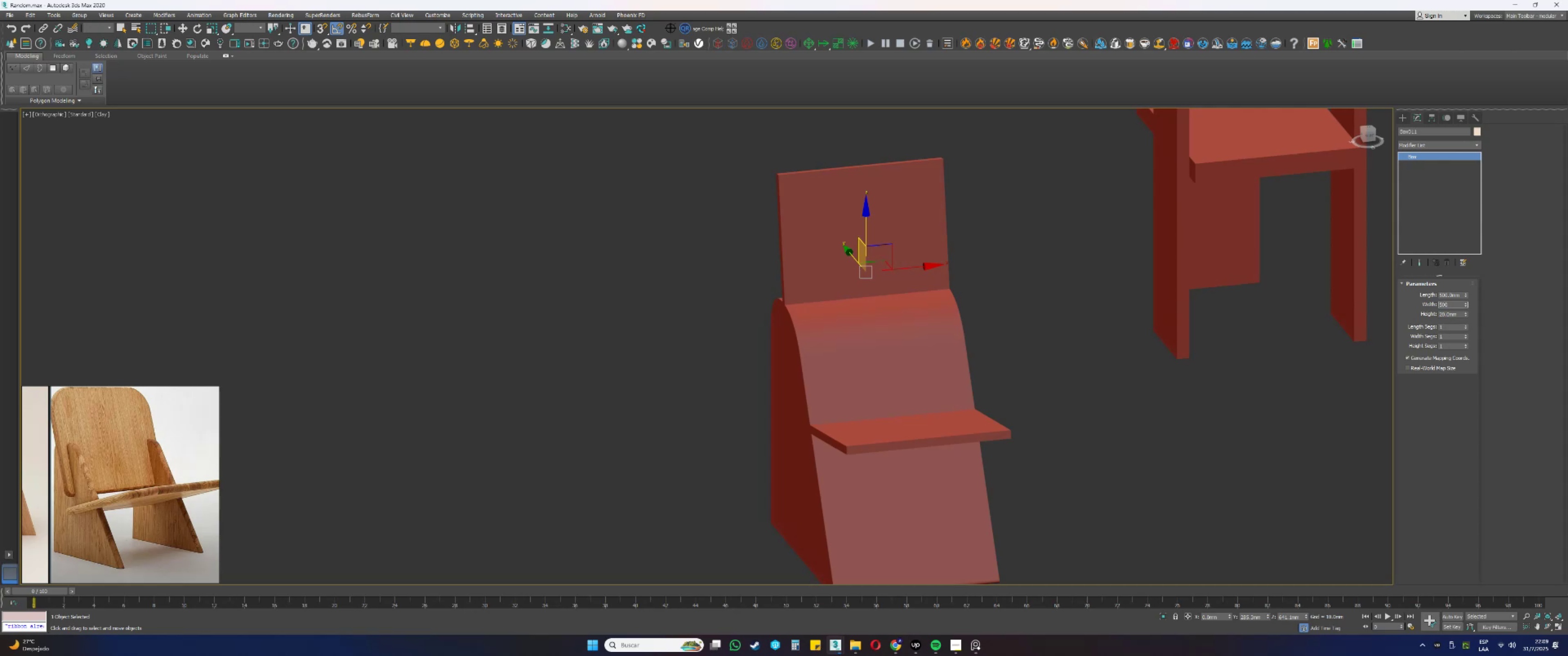 
key(NumpadEnter)
 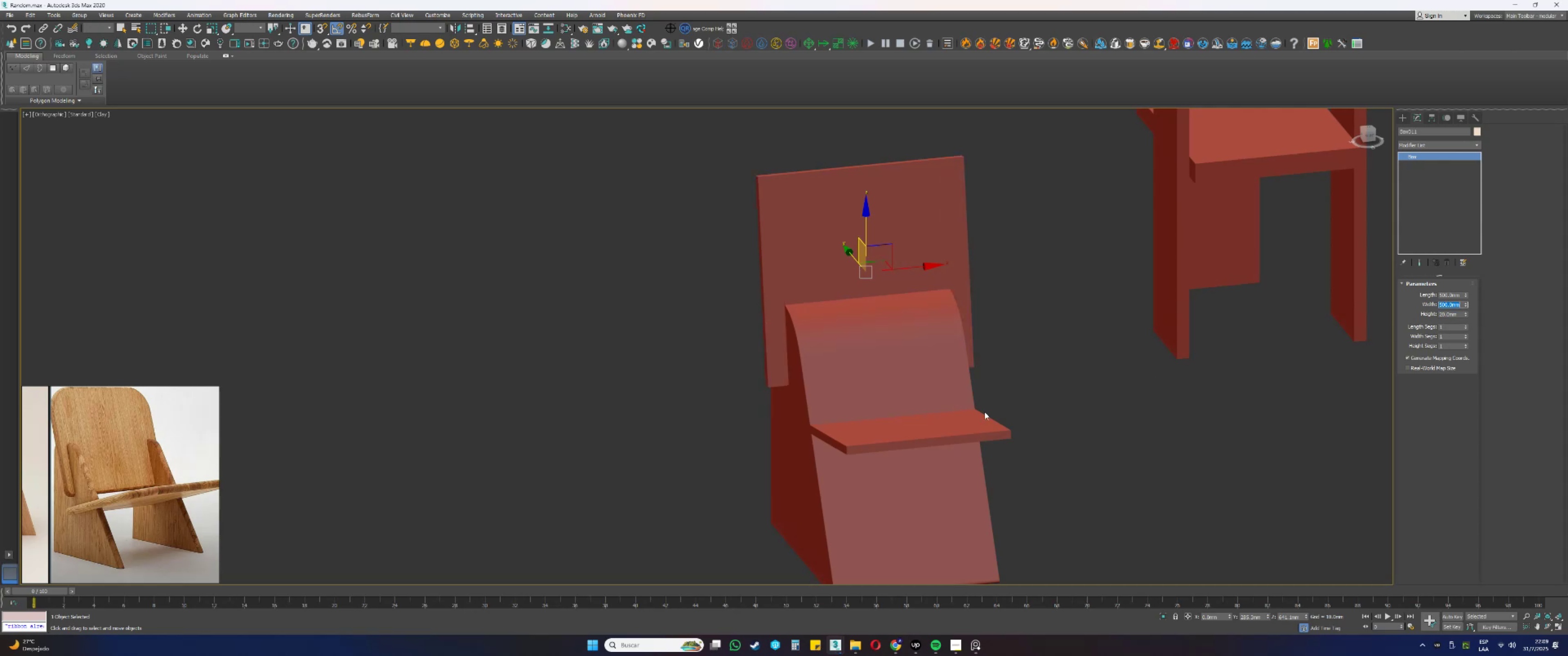 
left_click([884, 432])
 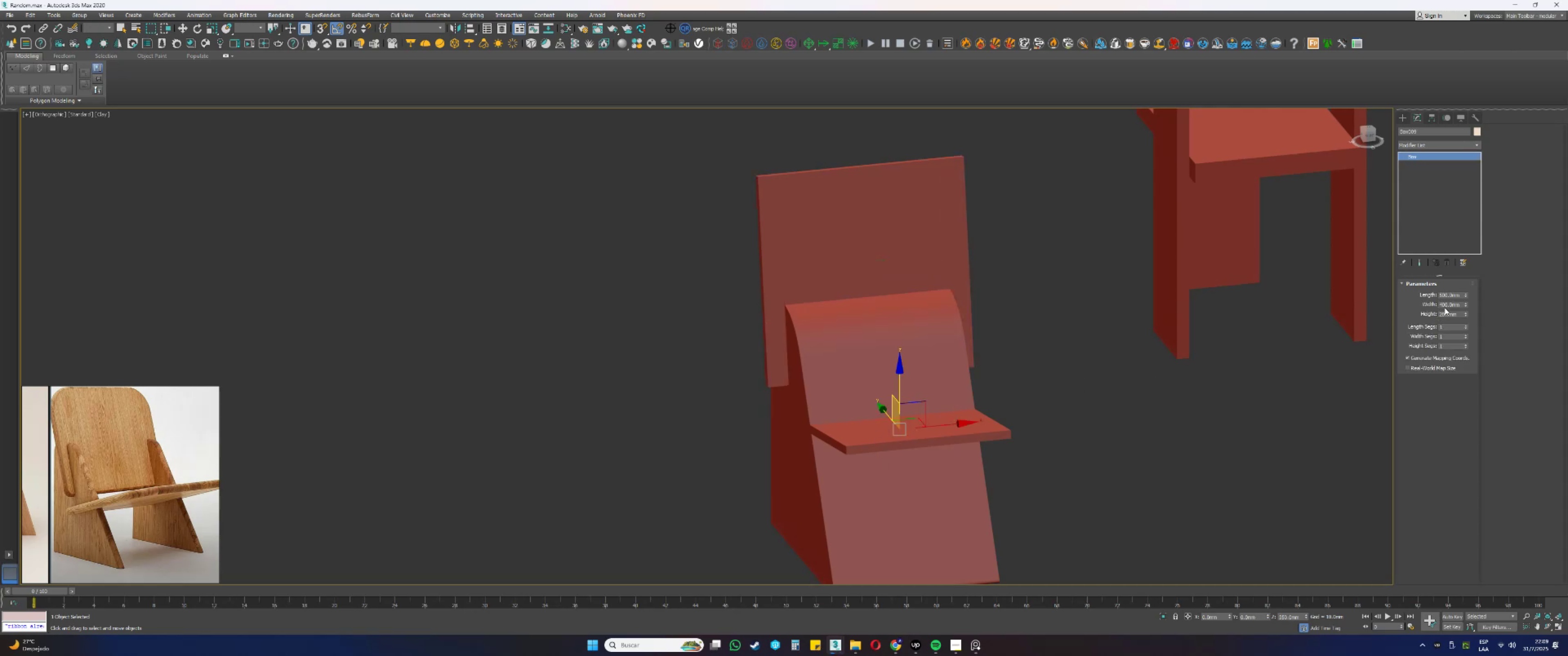 
double_click([1449, 304])
 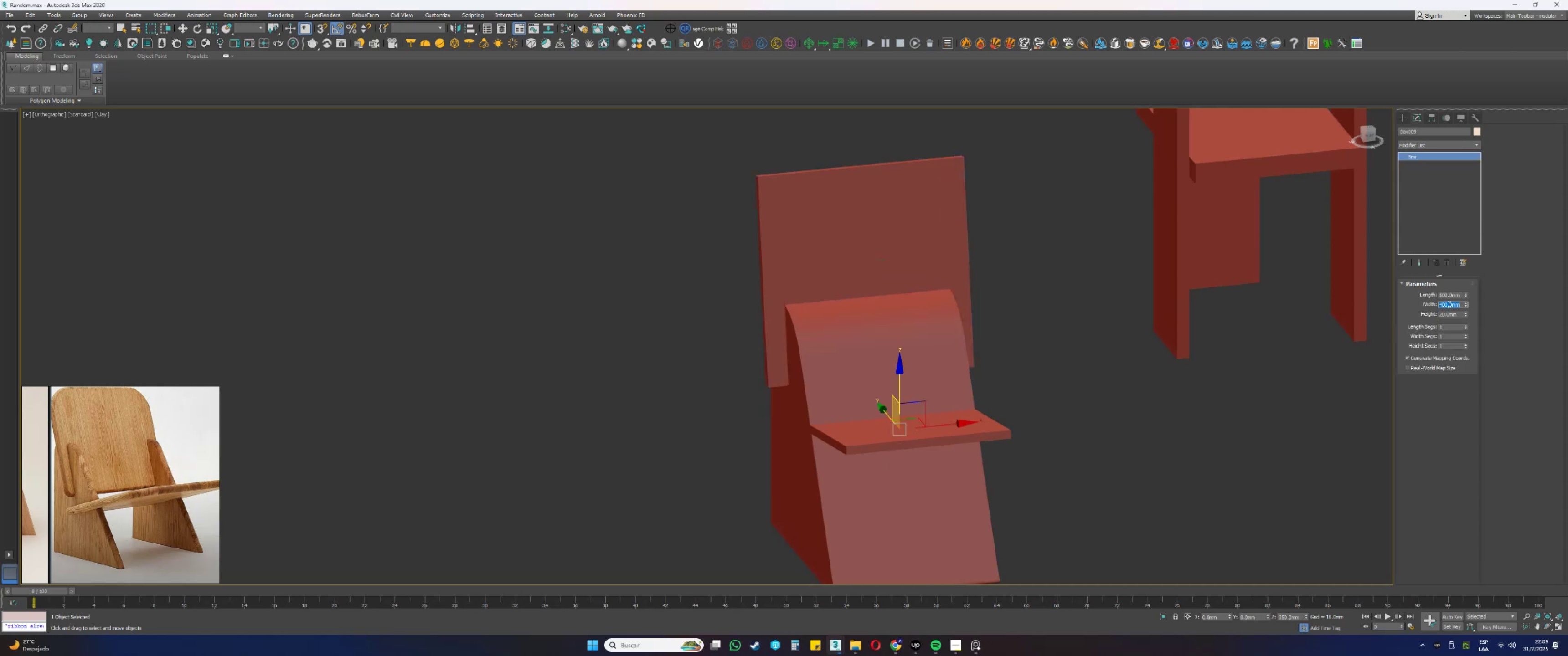 
triple_click([1449, 304])
 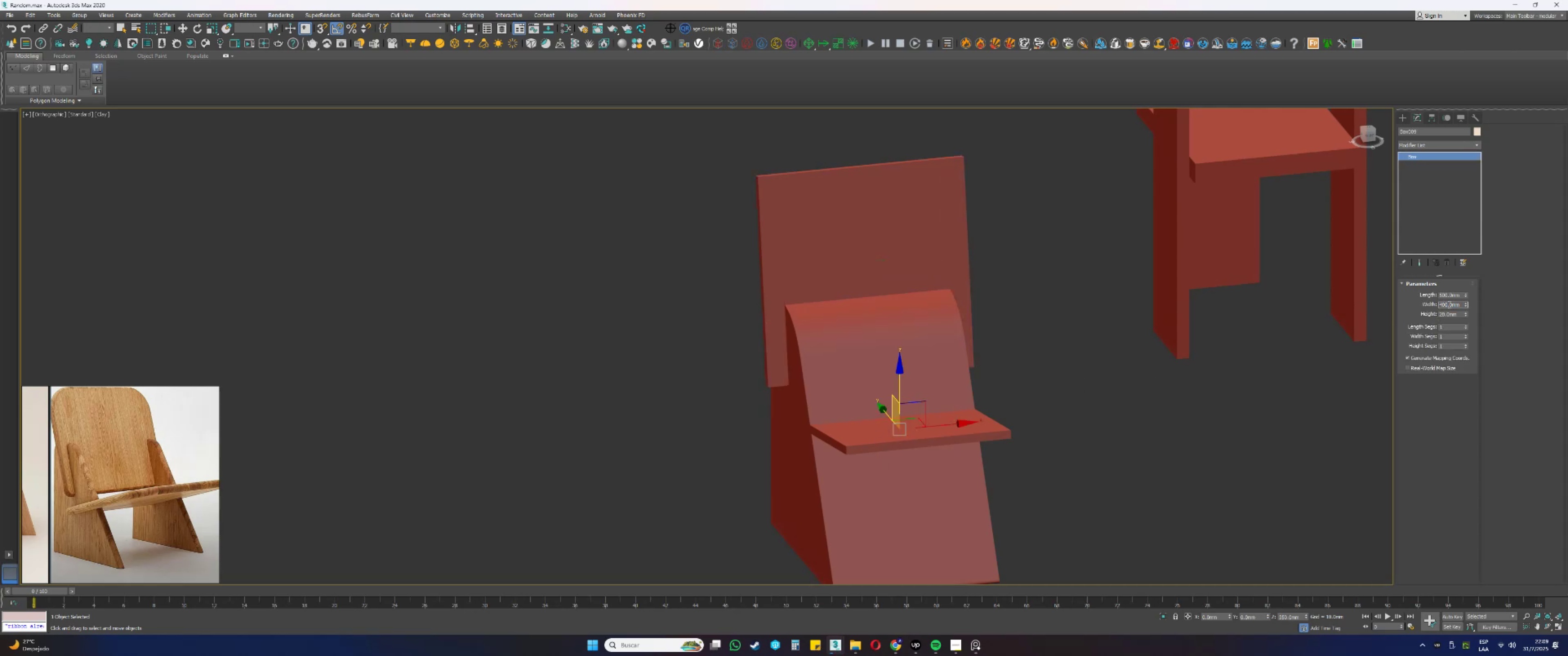 
triple_click([1449, 304])
 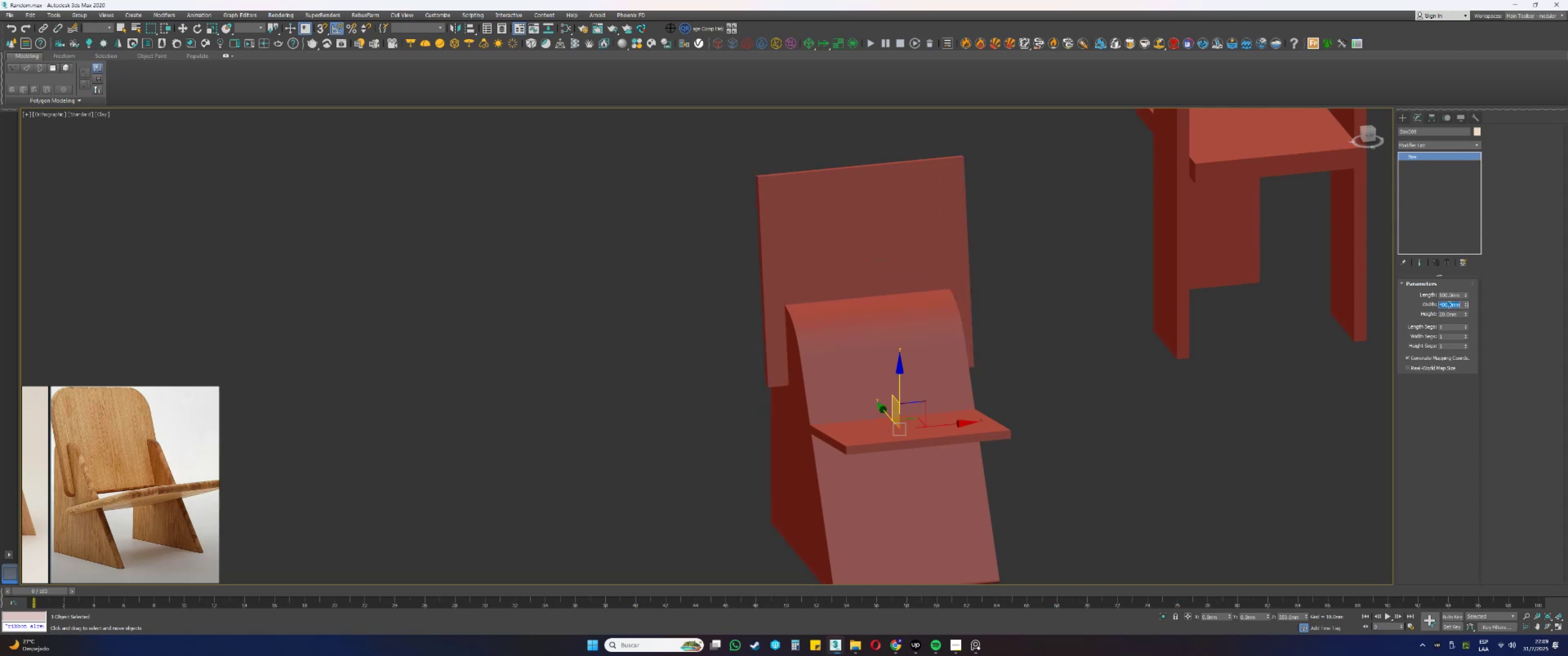 
key(Numpad5)
 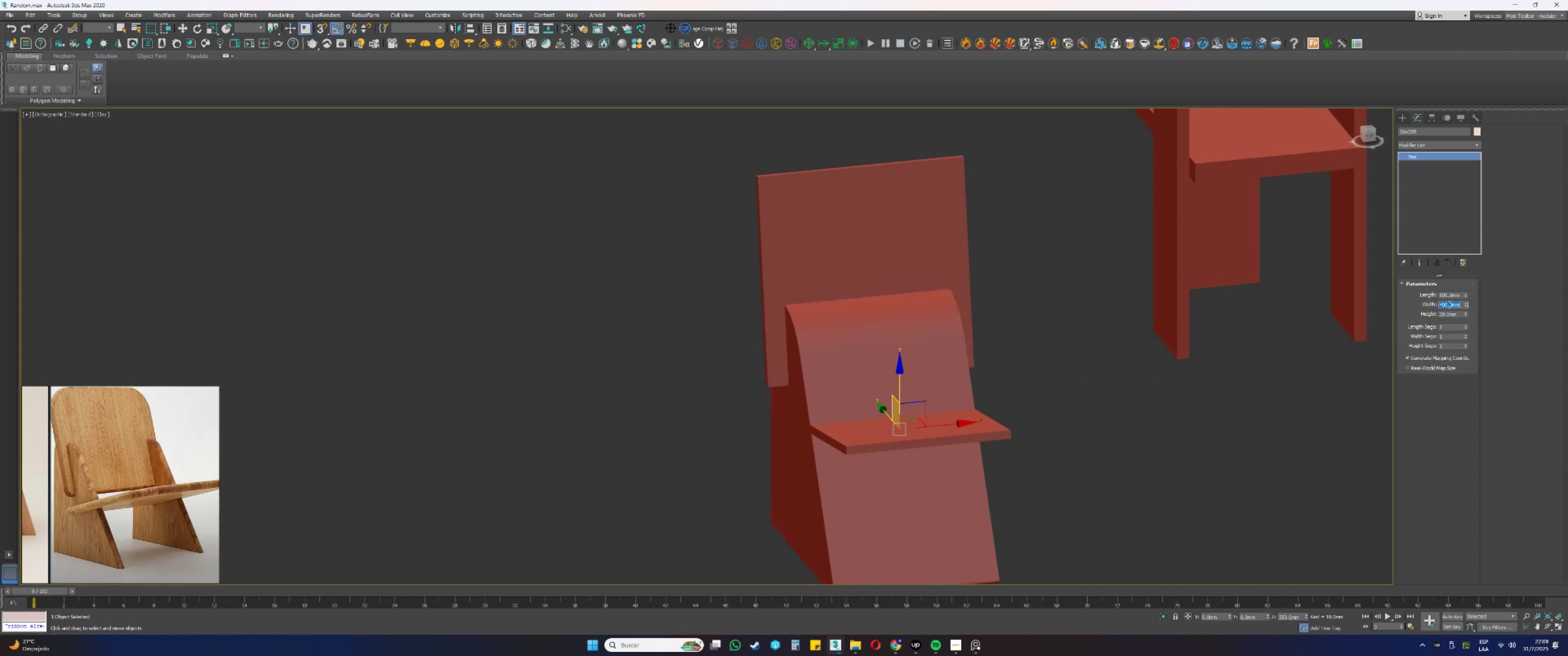 
key(Numpad0)
 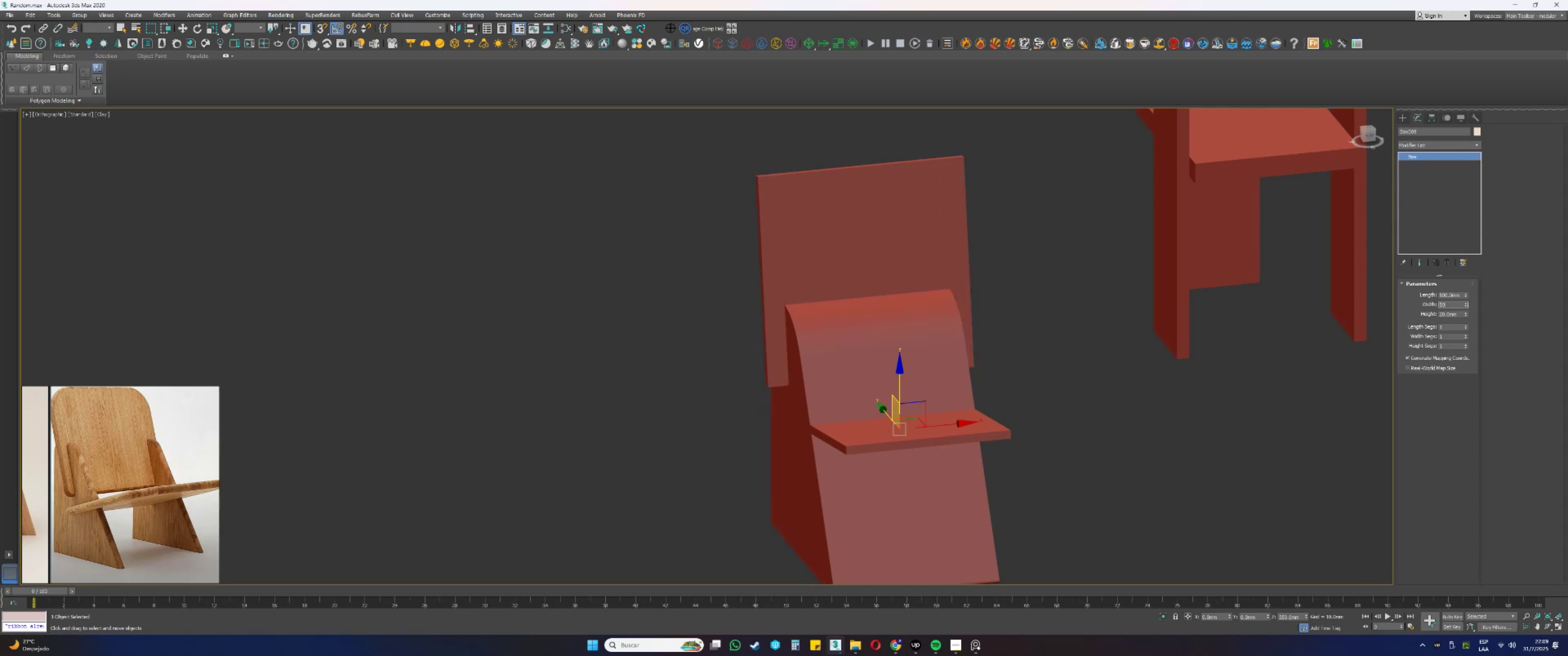 
key(Numpad0)
 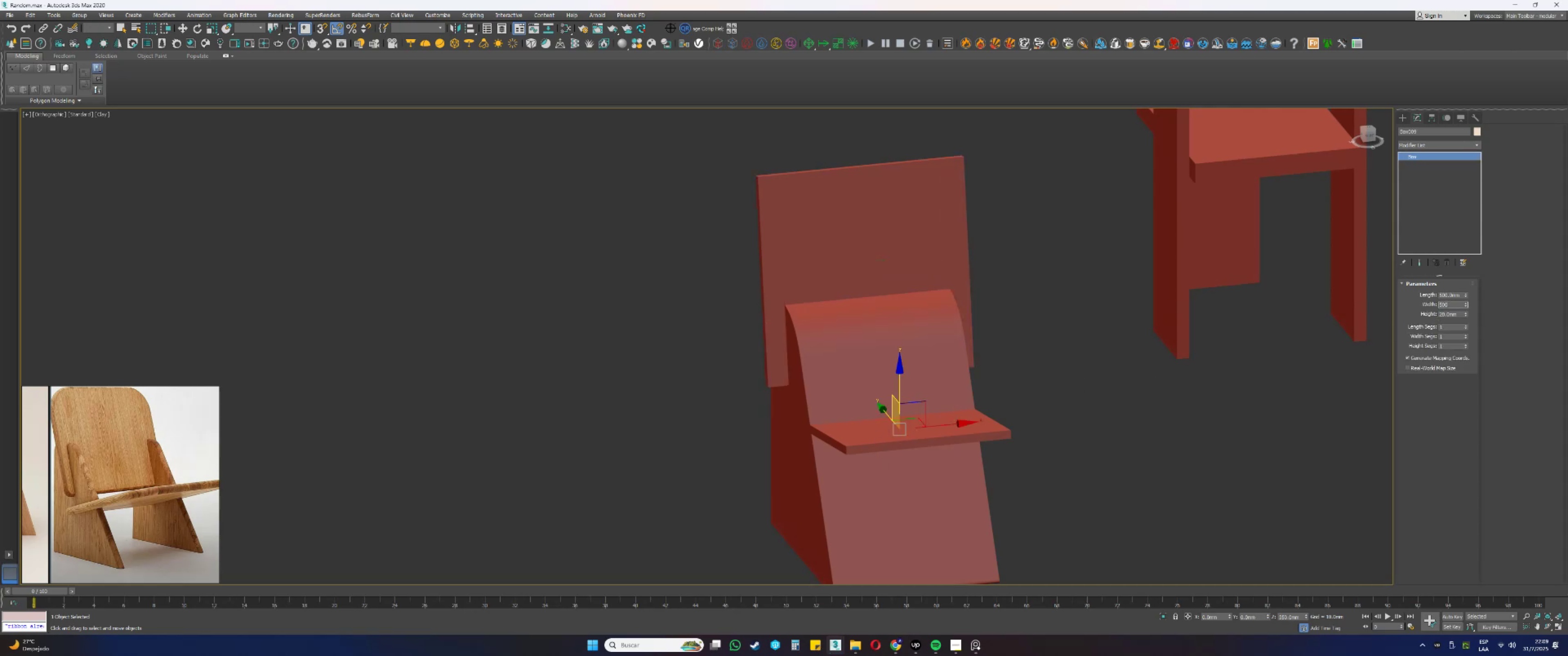 
key(NumpadEnter)
 